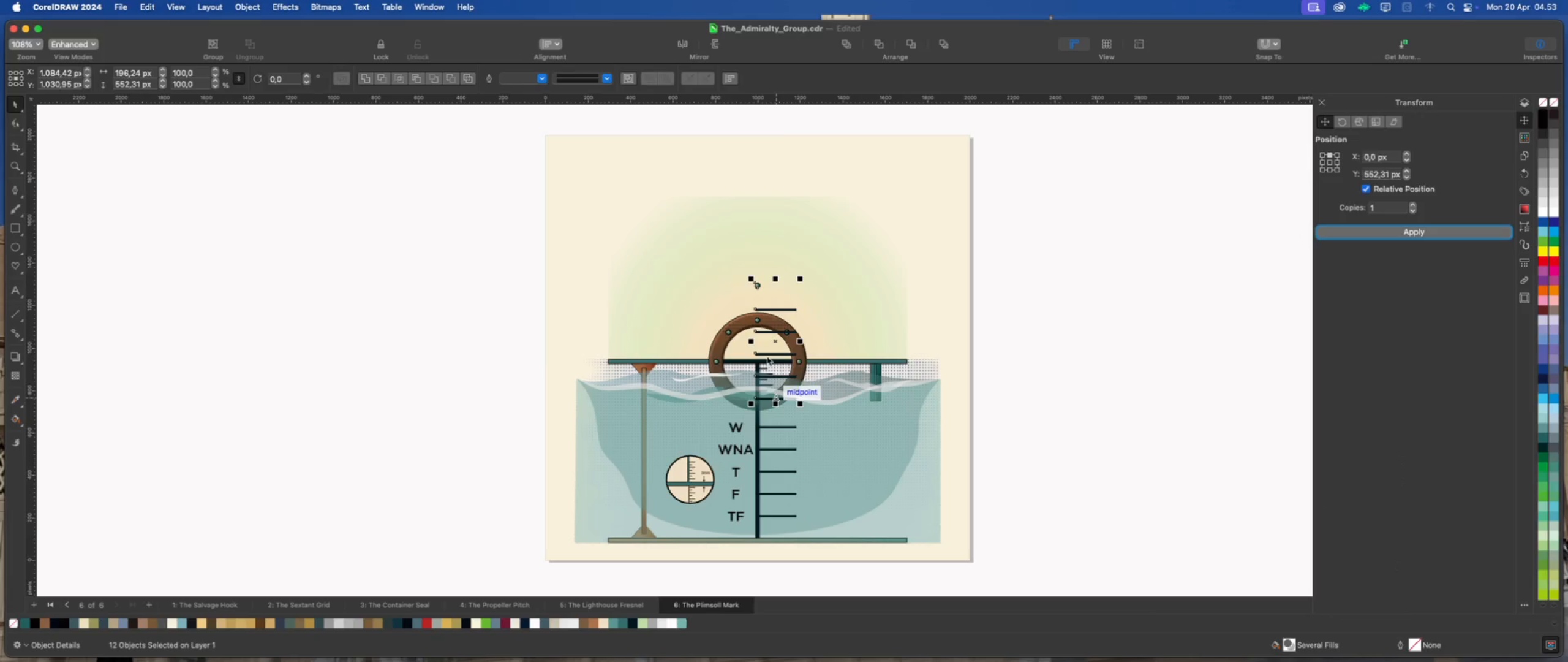 
left_click_drag(start_coordinate=[774, 341], to_coordinate=[789, 240])
 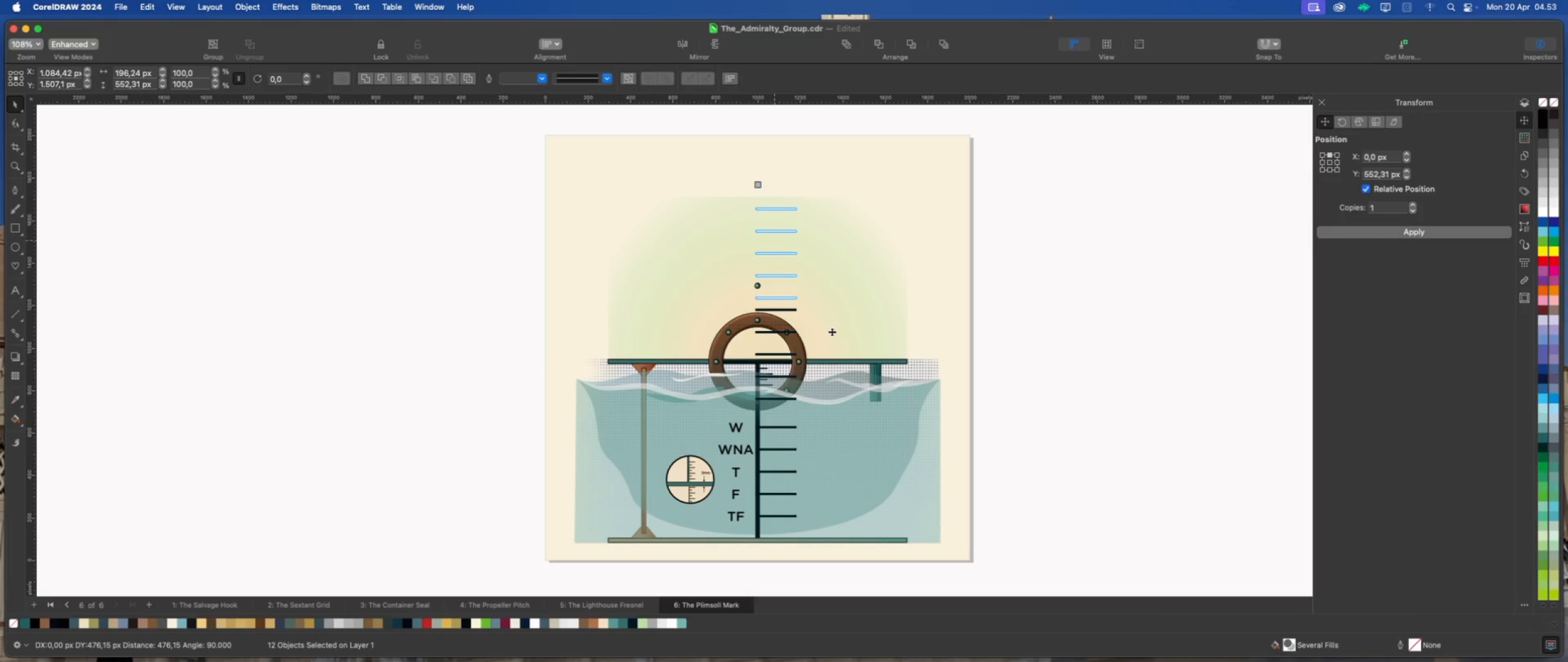 
hold_key(key=ShiftLeft, duration=2.55)
 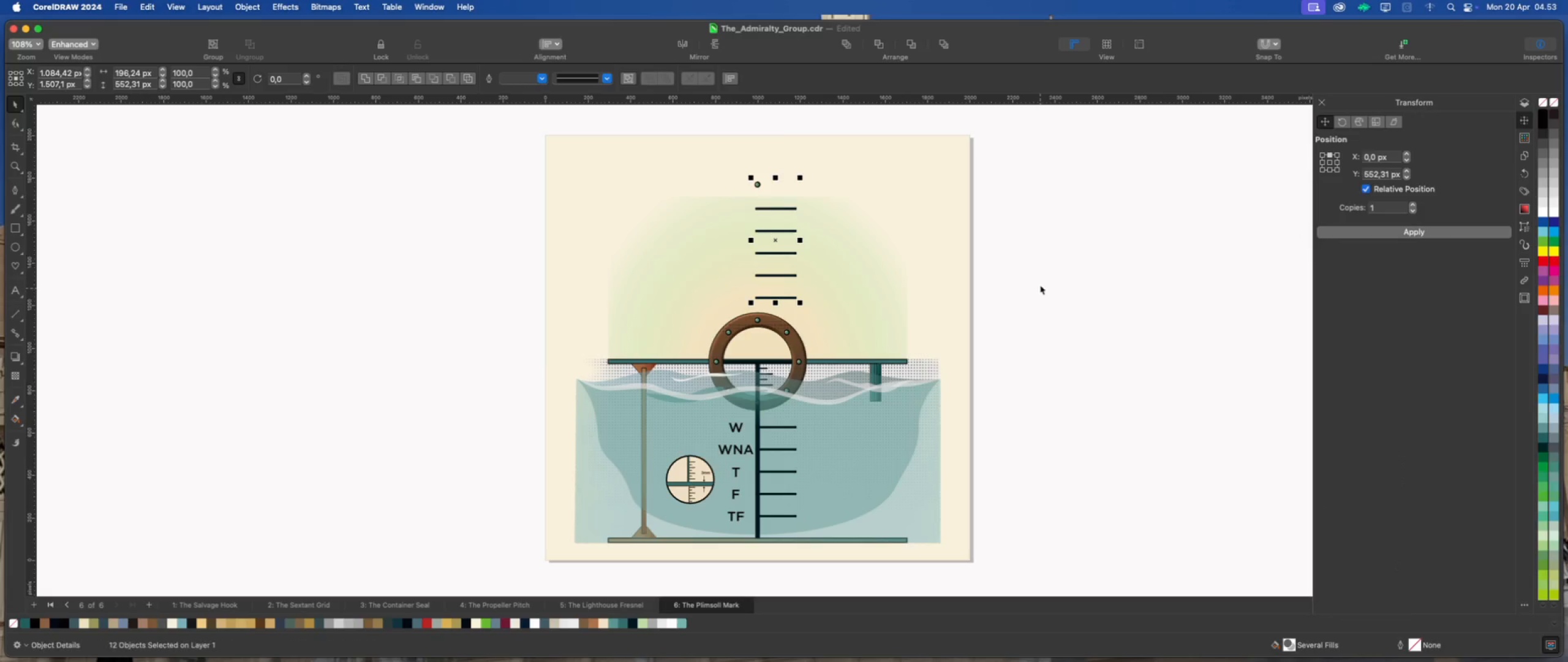 
left_click([1036, 270])
 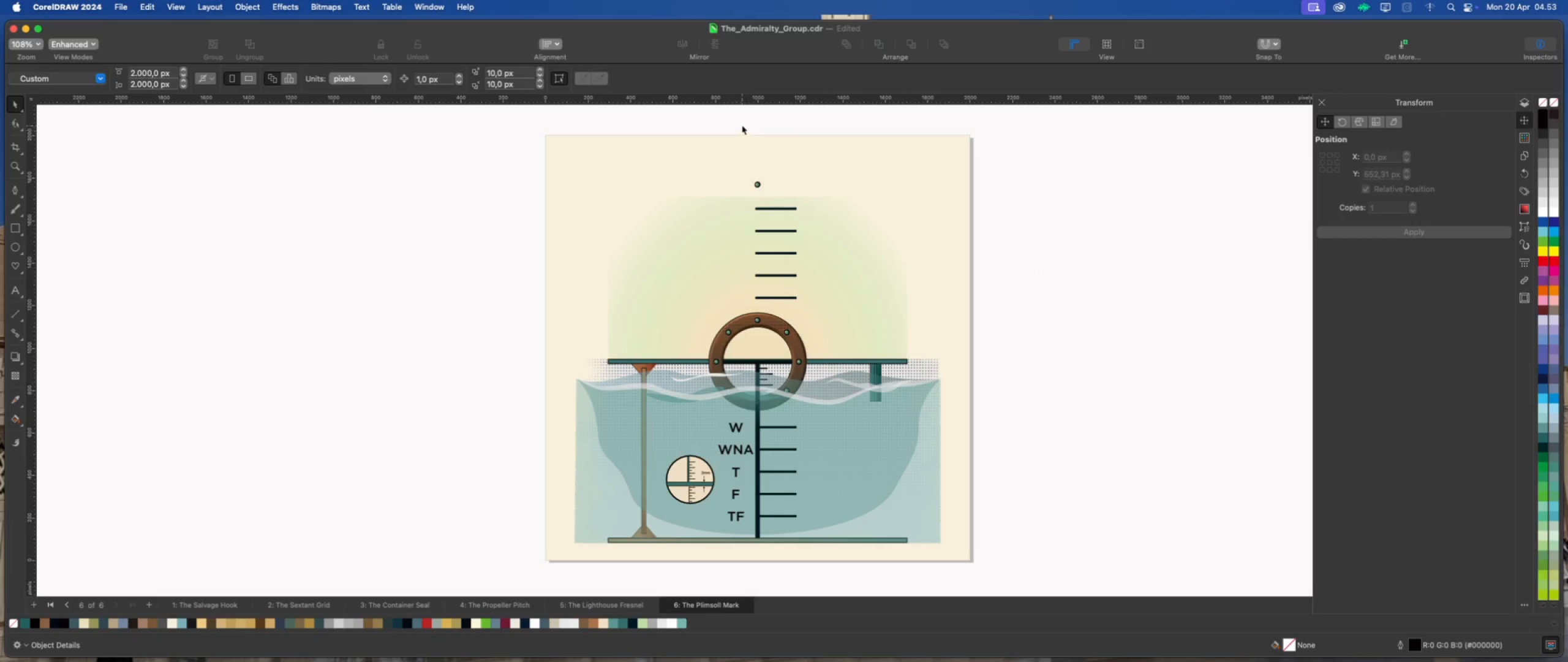 
left_click_drag(start_coordinate=[739, 120], to_coordinate=[790, 187])
 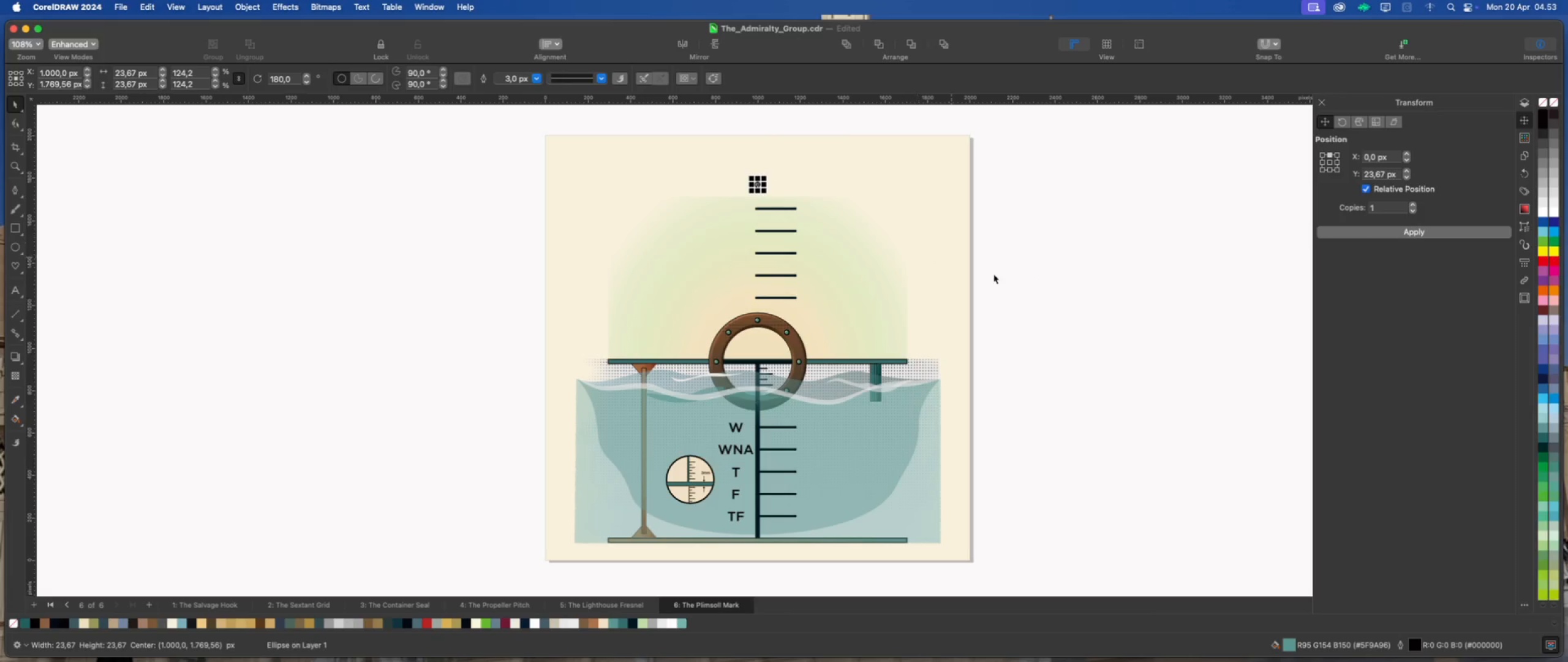 
key(Delete)
 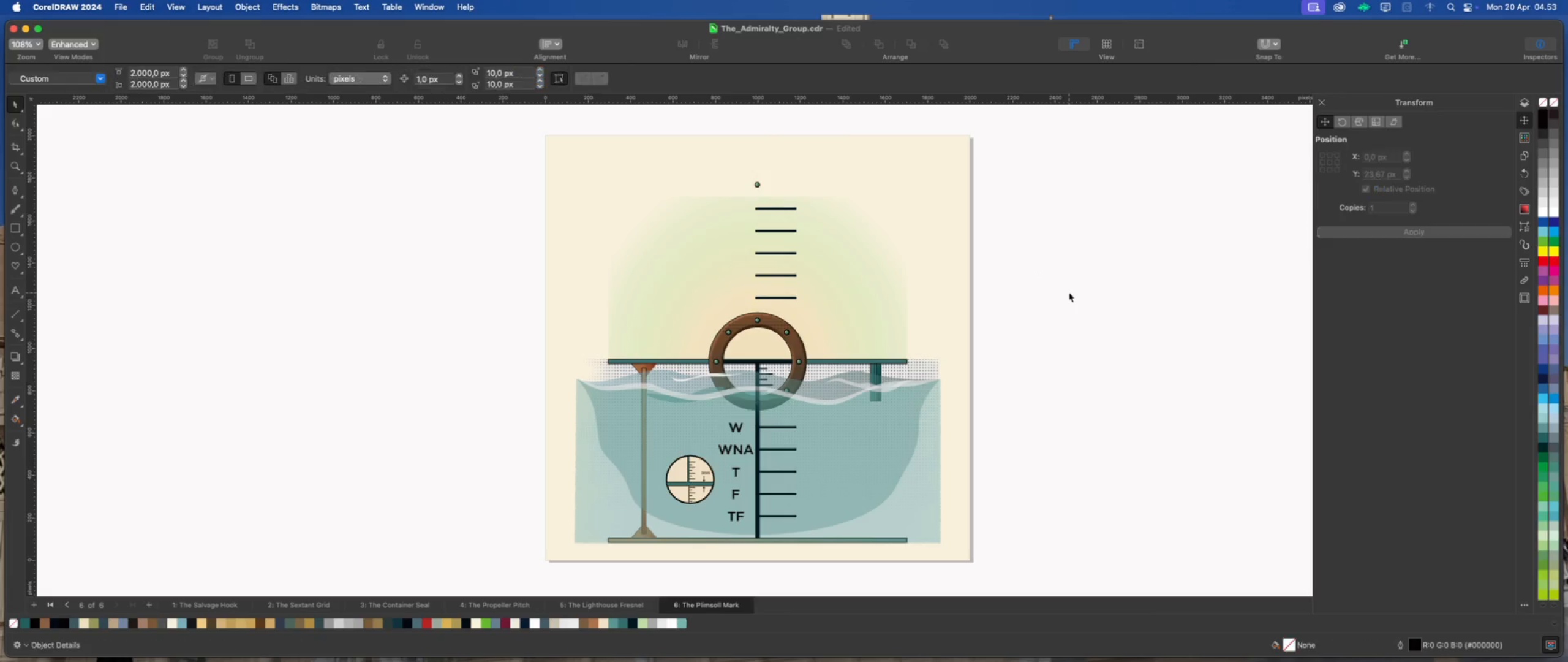 
left_click([1069, 292])
 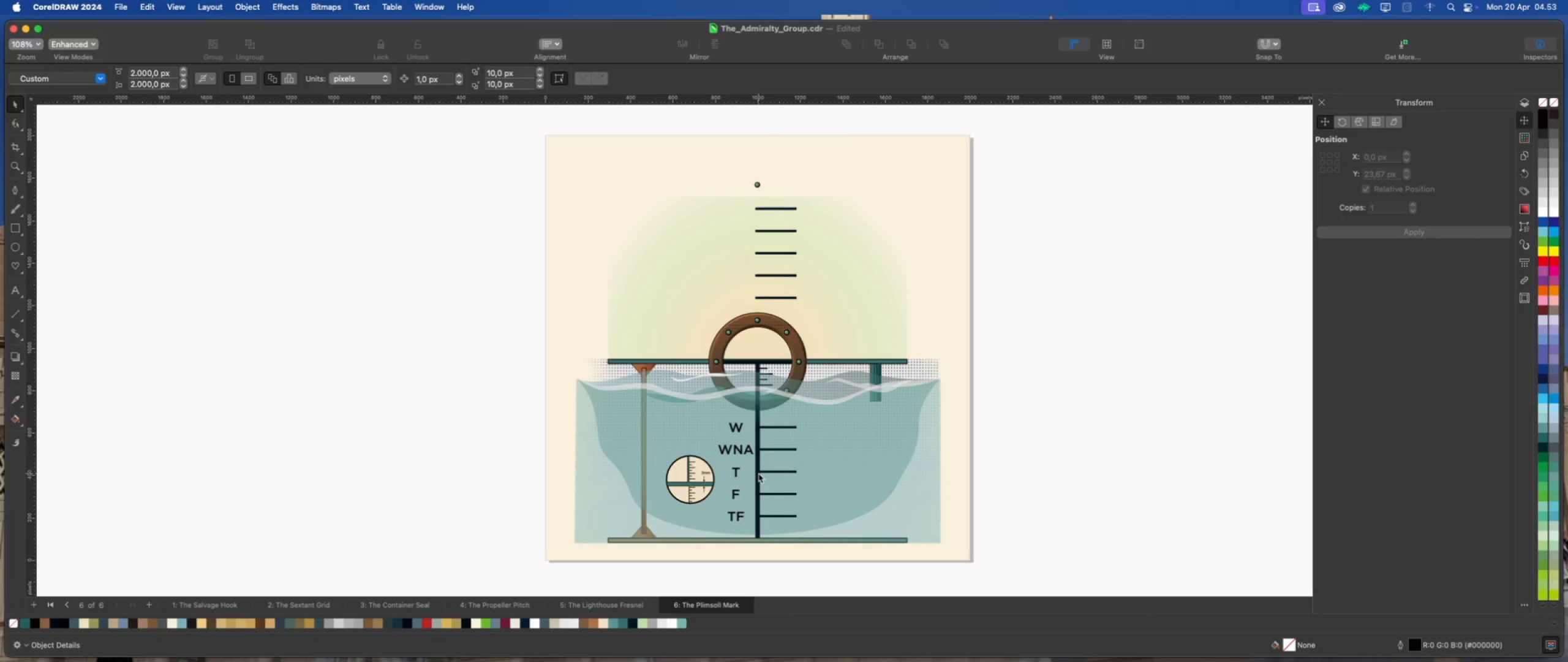 
left_click([758, 473])
 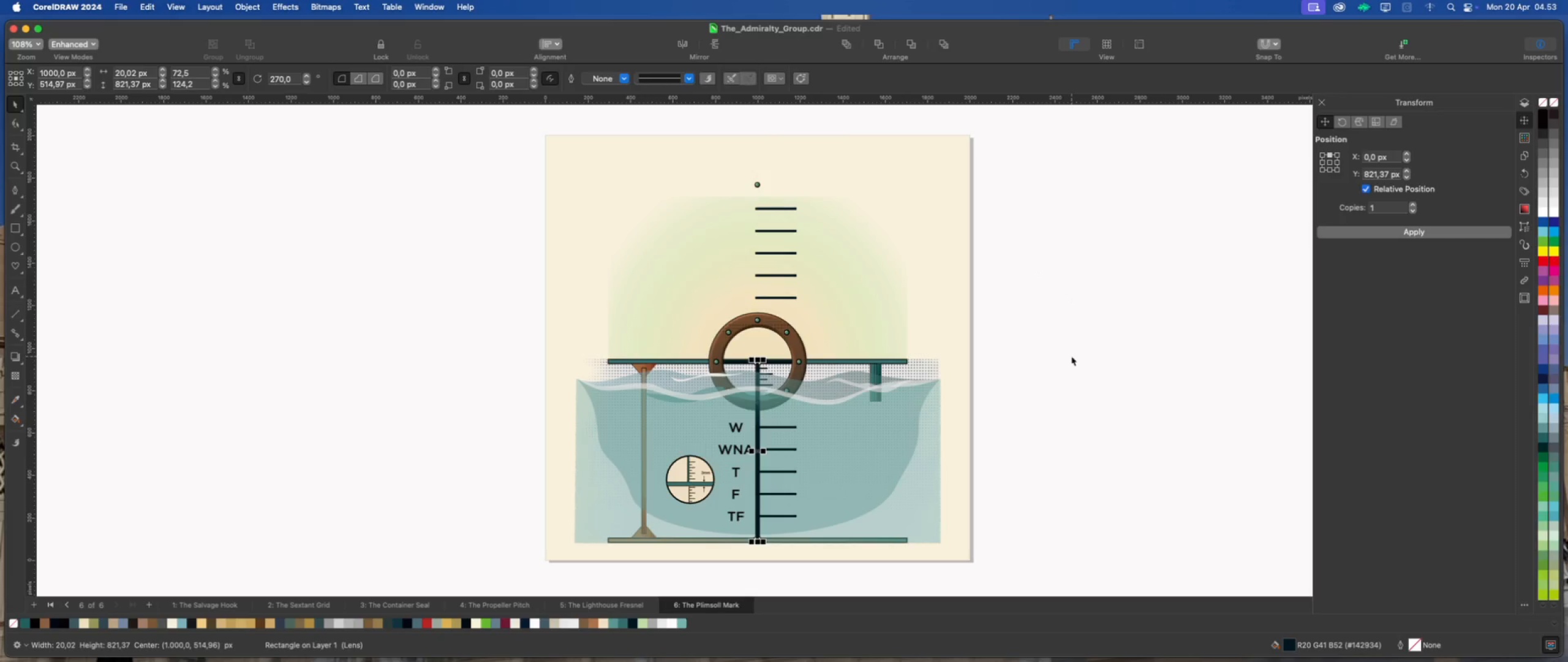 
scroll: coordinate [747, 471], scroll_direction: up, amount: 4.0
 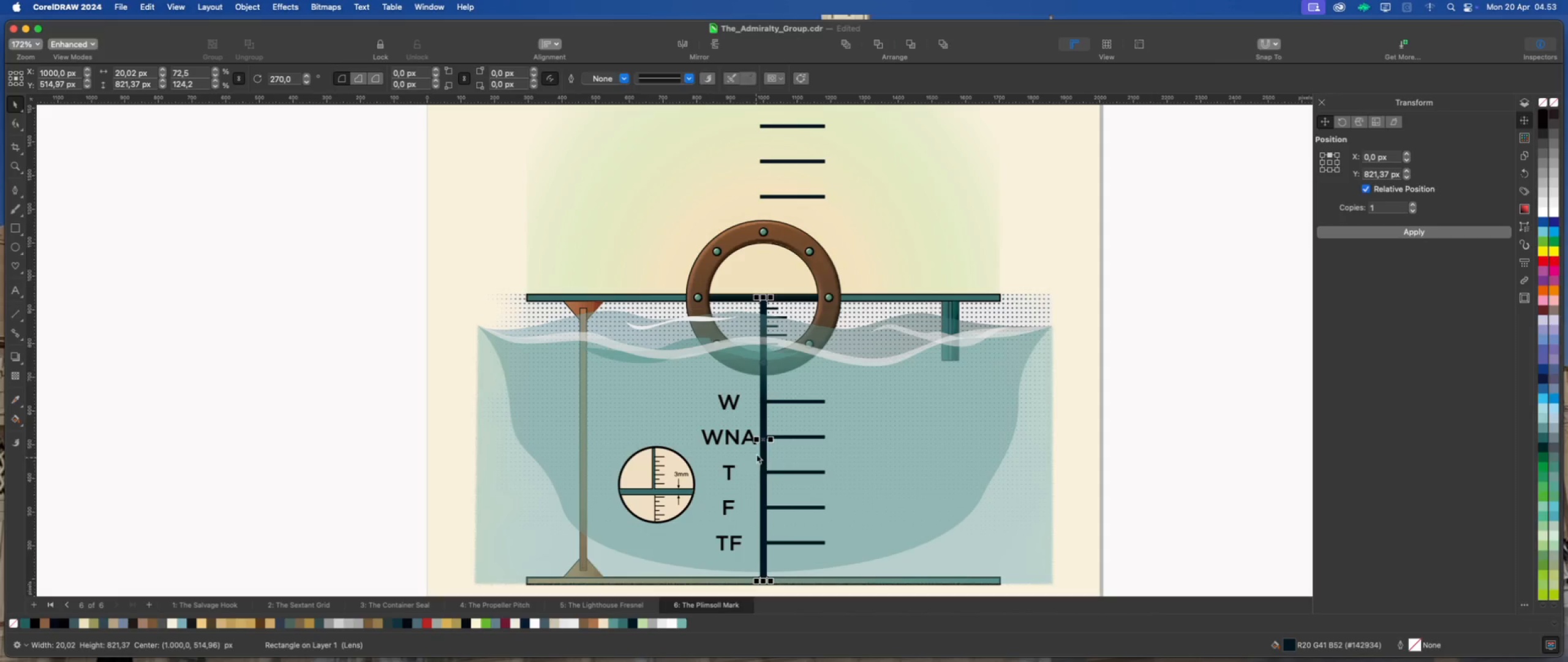 
scroll: coordinate [905, 447], scroll_direction: down, amount: 3.0
 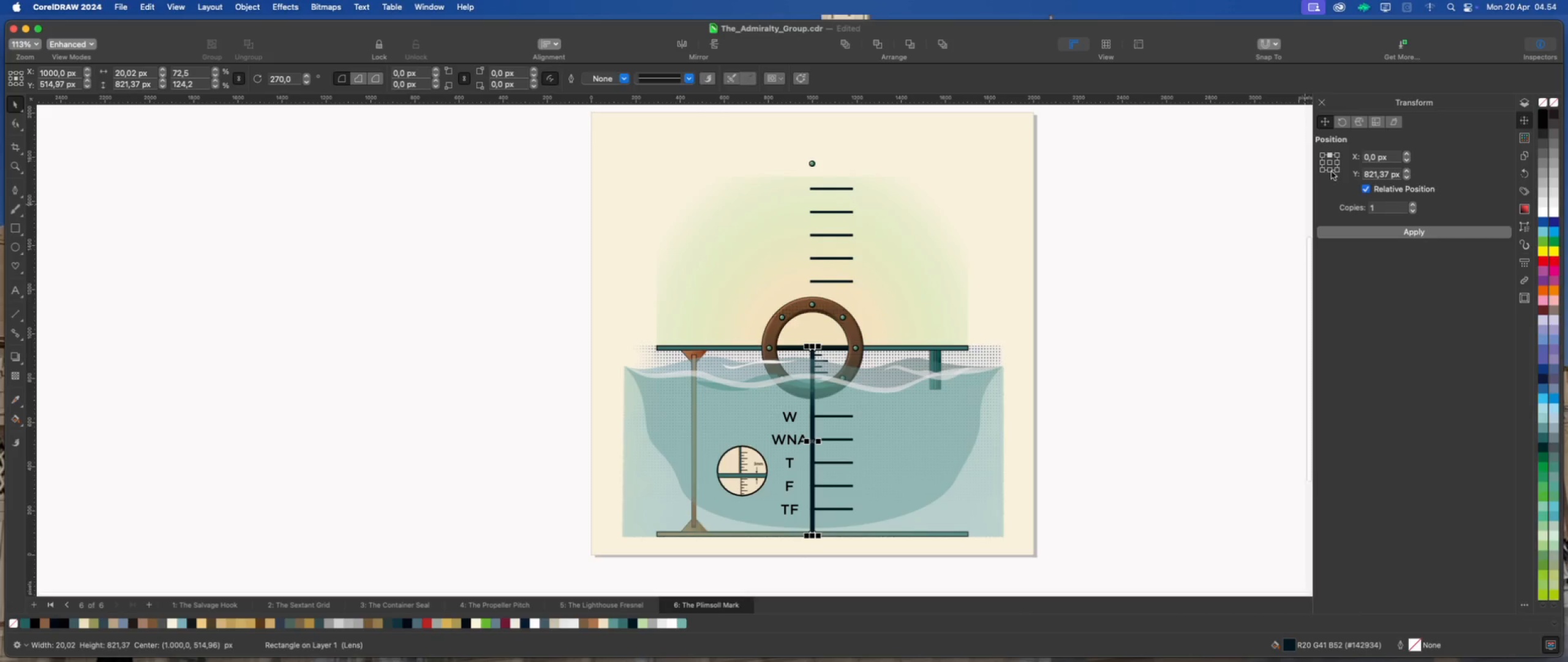 
left_click([1337, 230])
 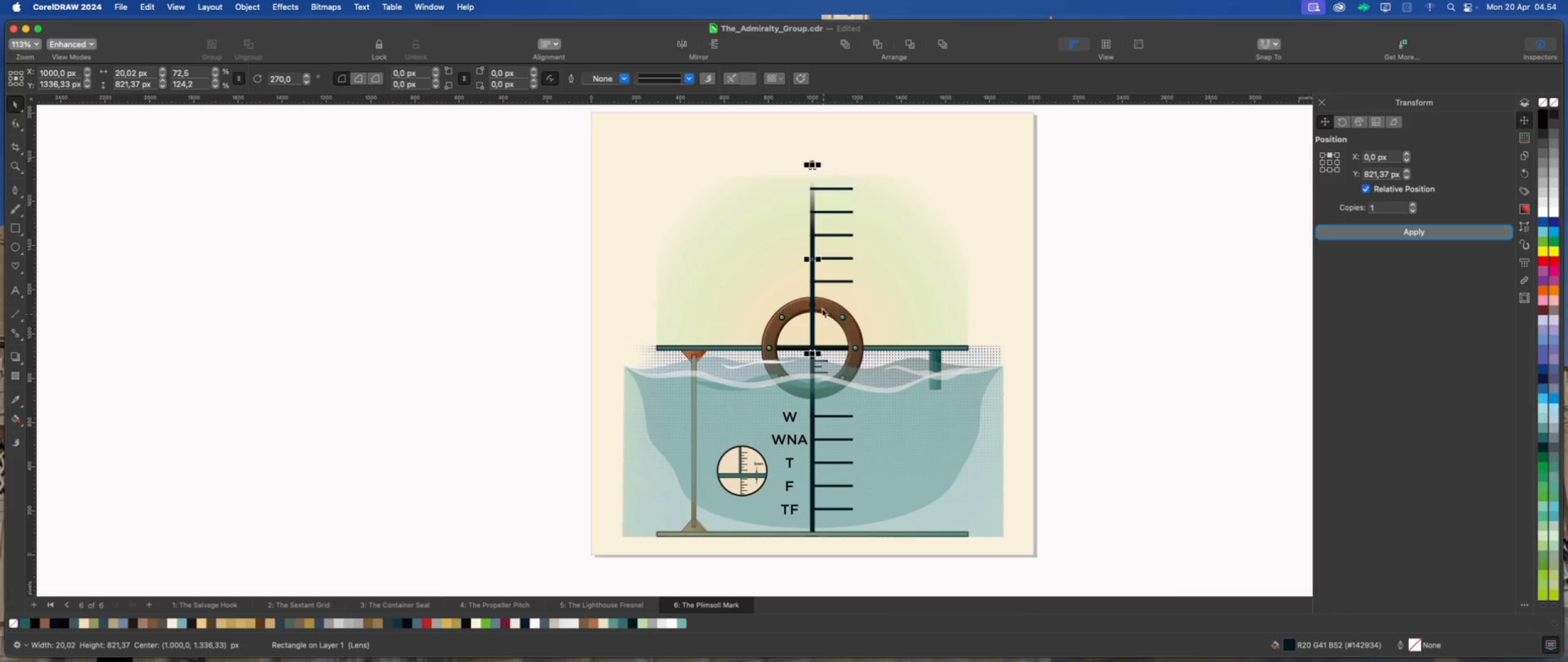 
left_click_drag(start_coordinate=[809, 256], to_coordinate=[815, 203])
 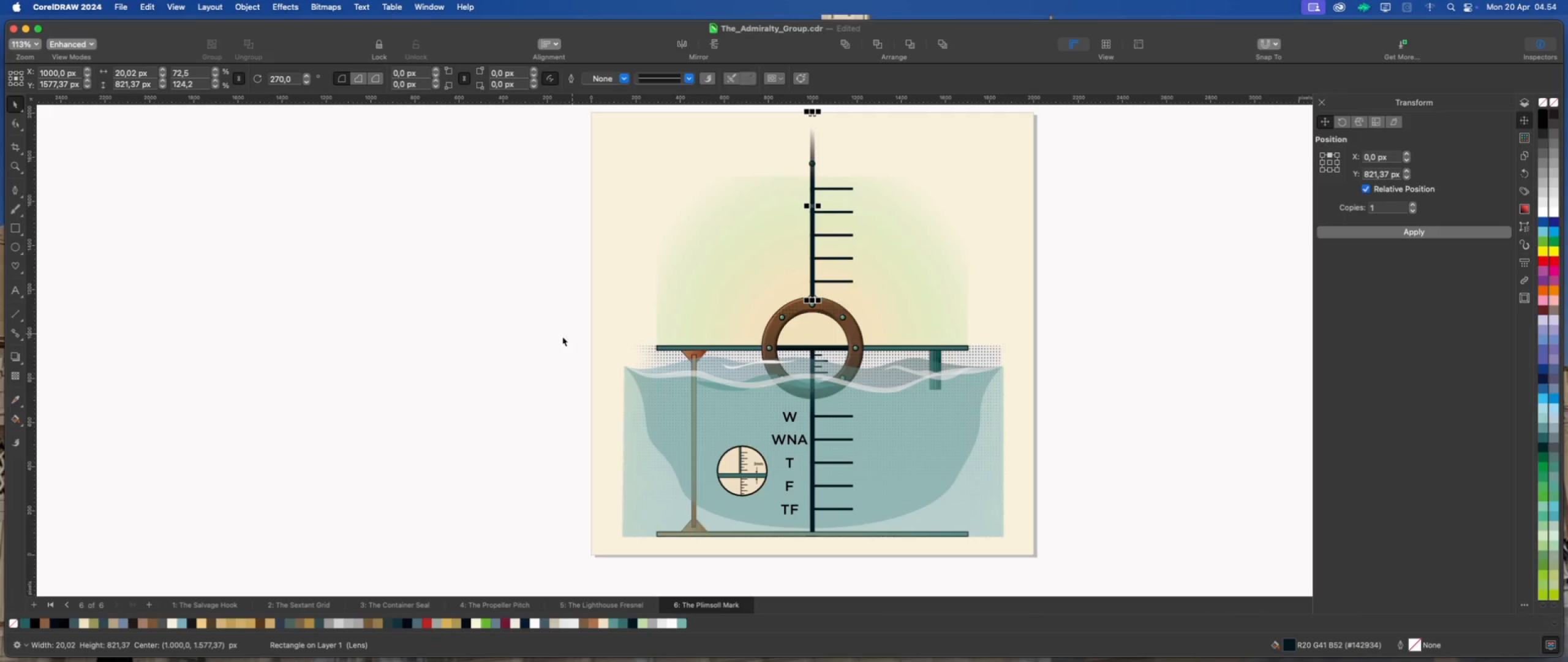 
hold_key(key=ShiftLeft, duration=1.51)
 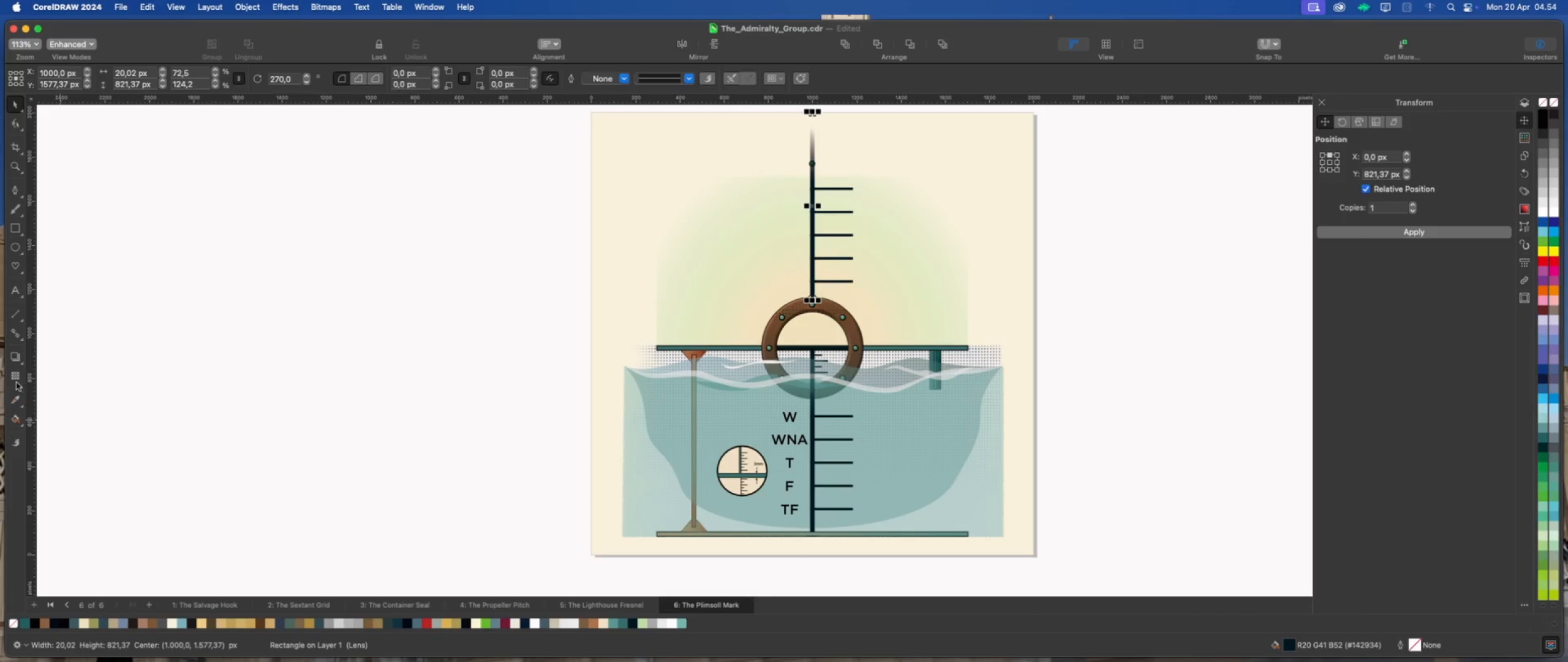 
left_click([13, 379])
 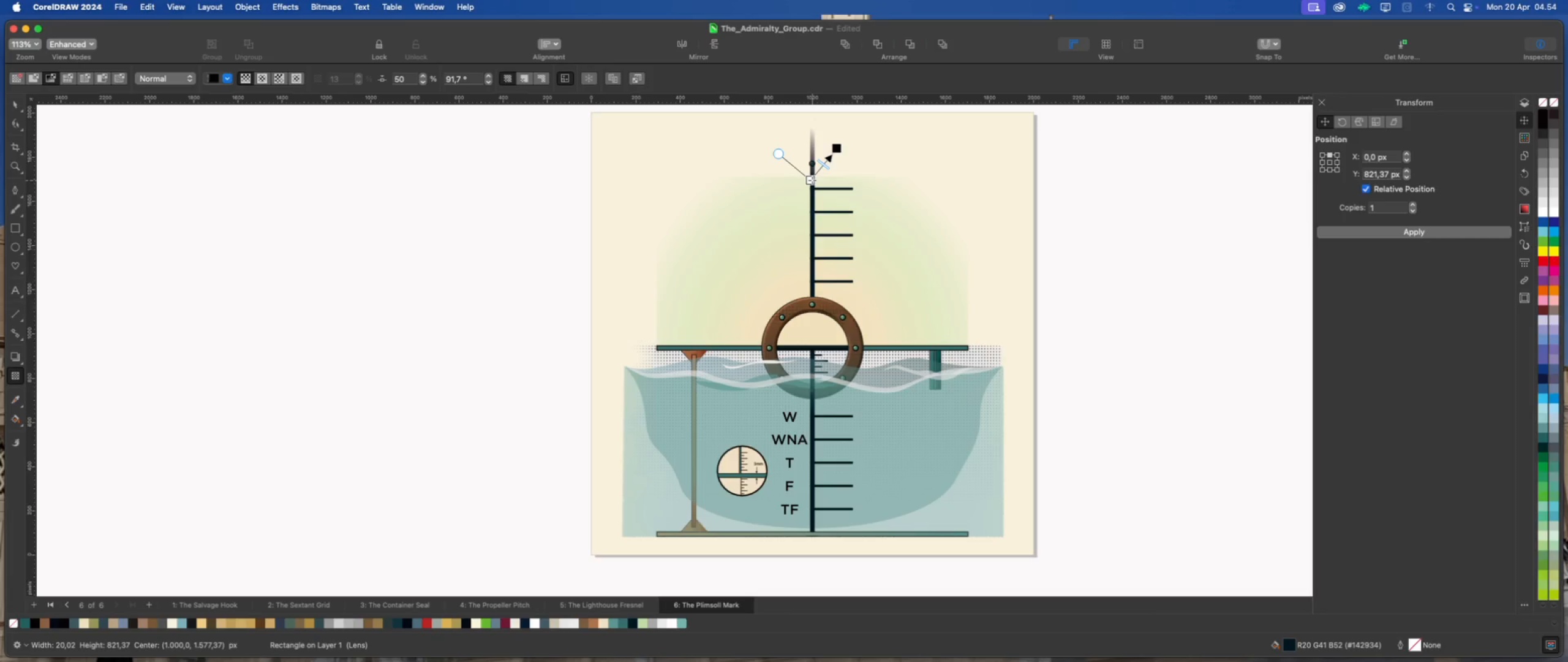 
wait(9.51)
 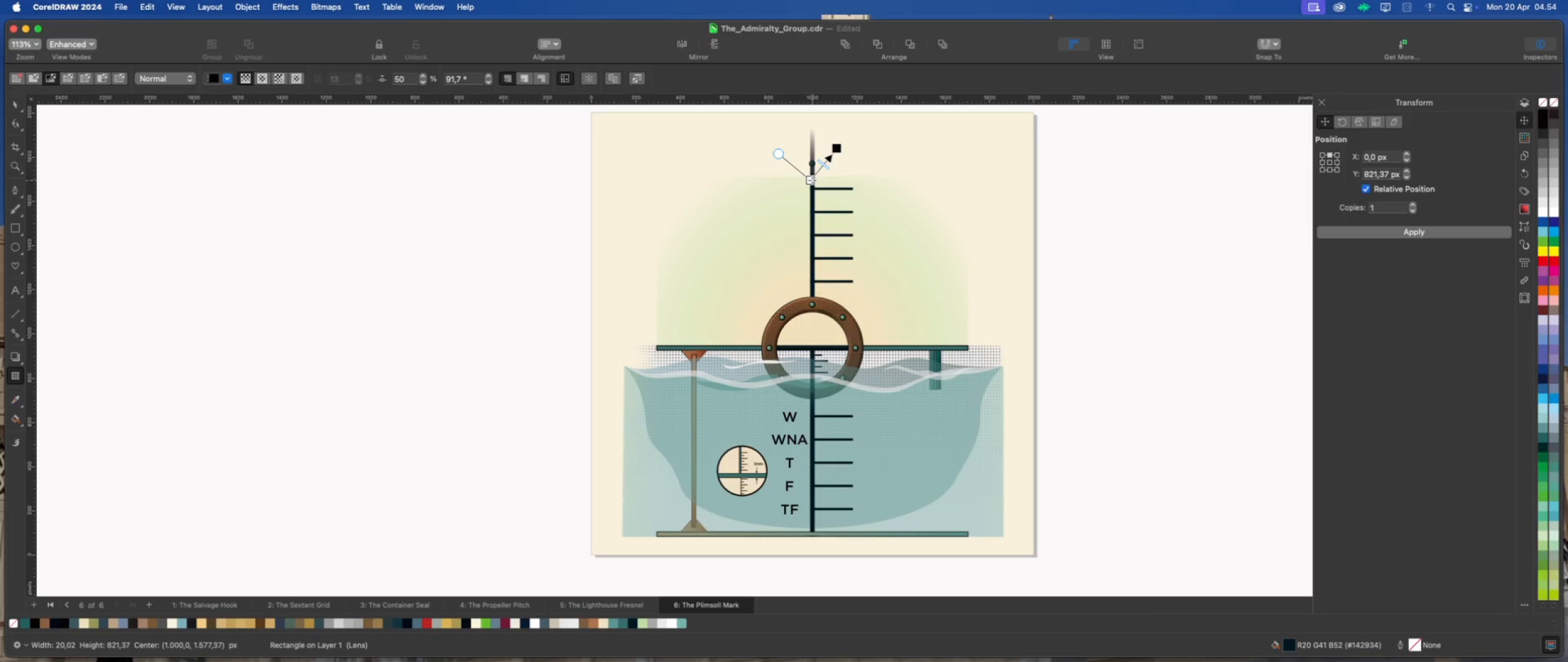 
left_click([15, 79])
 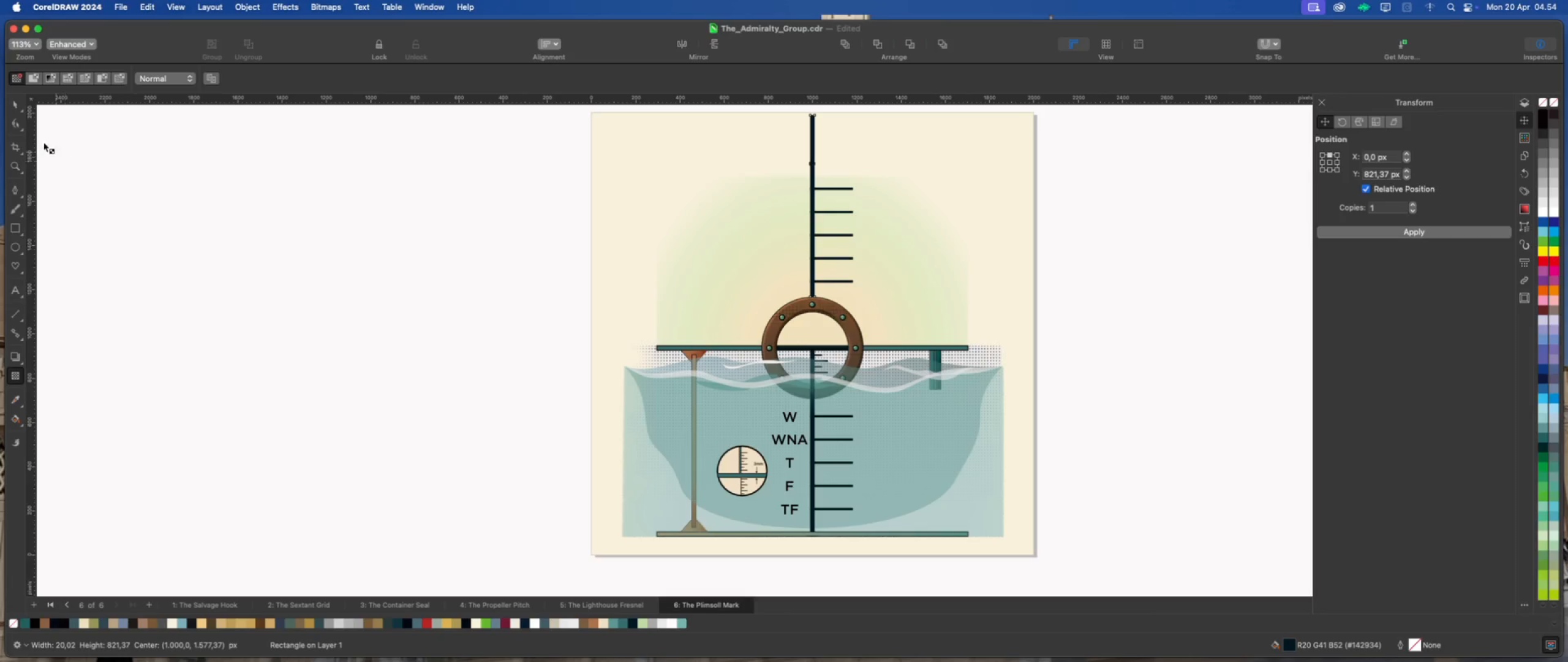 
left_click([12, 104])
 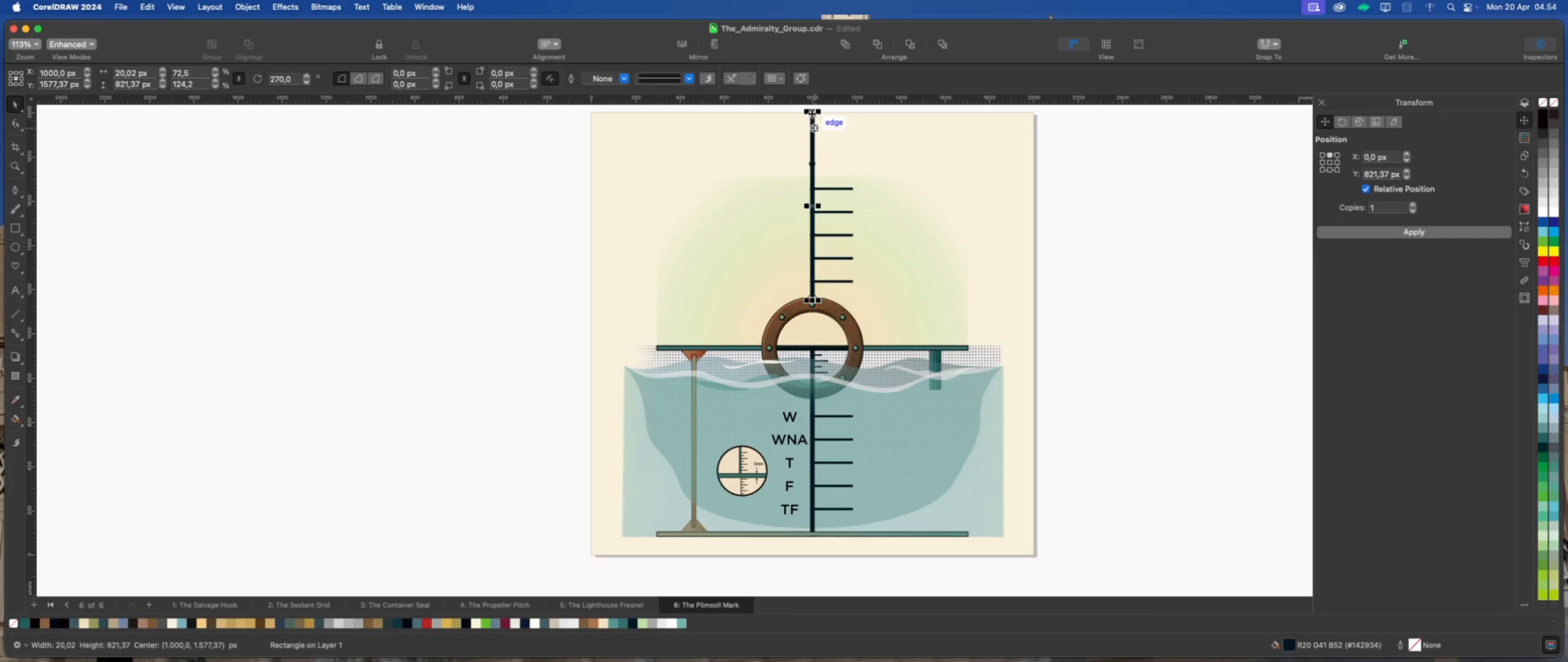 
left_click_drag(start_coordinate=[813, 111], to_coordinate=[813, 172])
 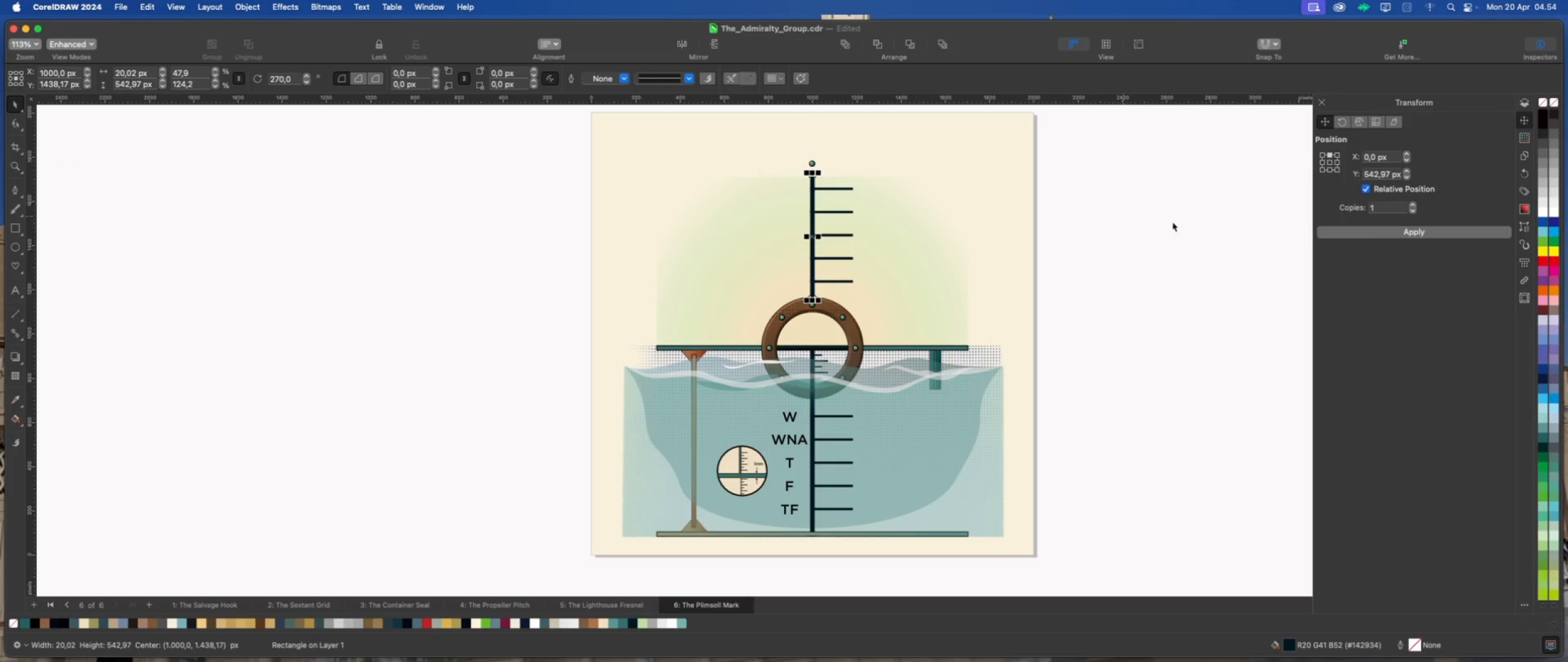 
left_click([1172, 222])
 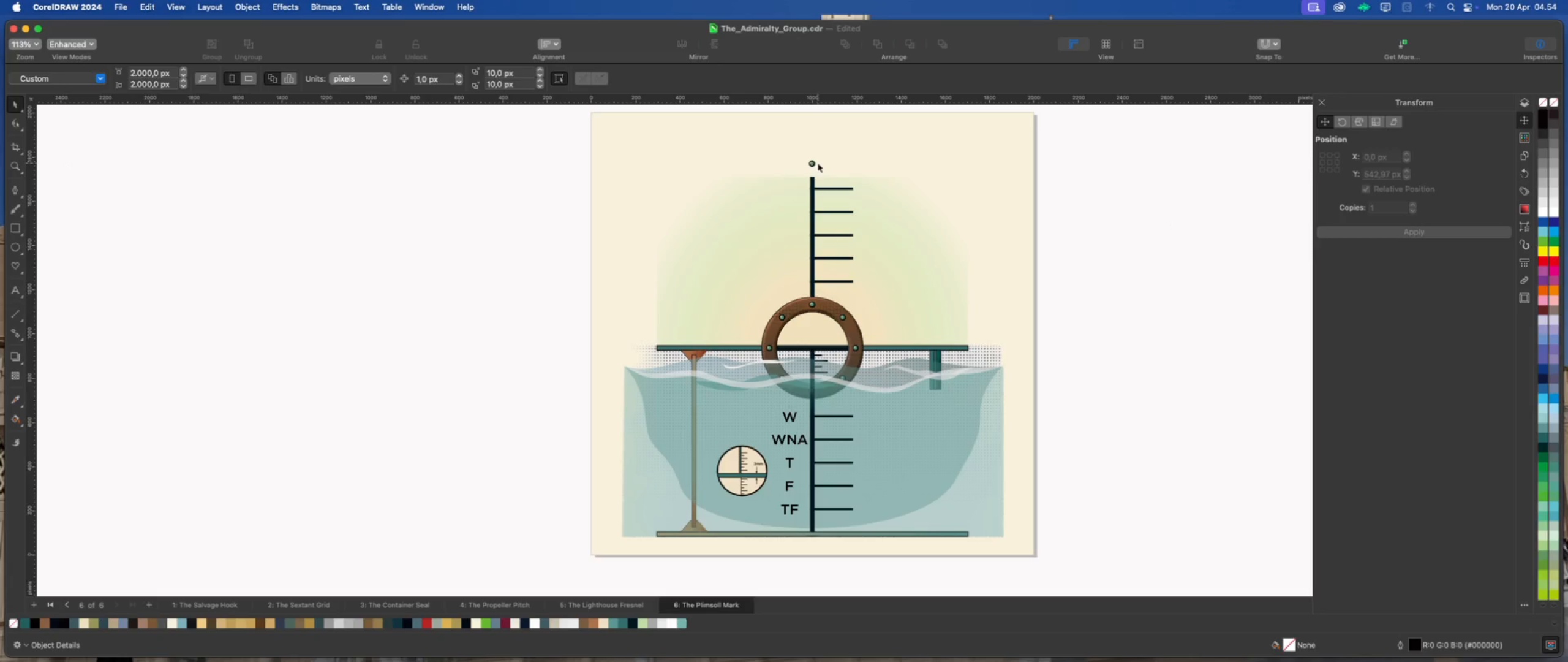 
left_click([812, 162])
 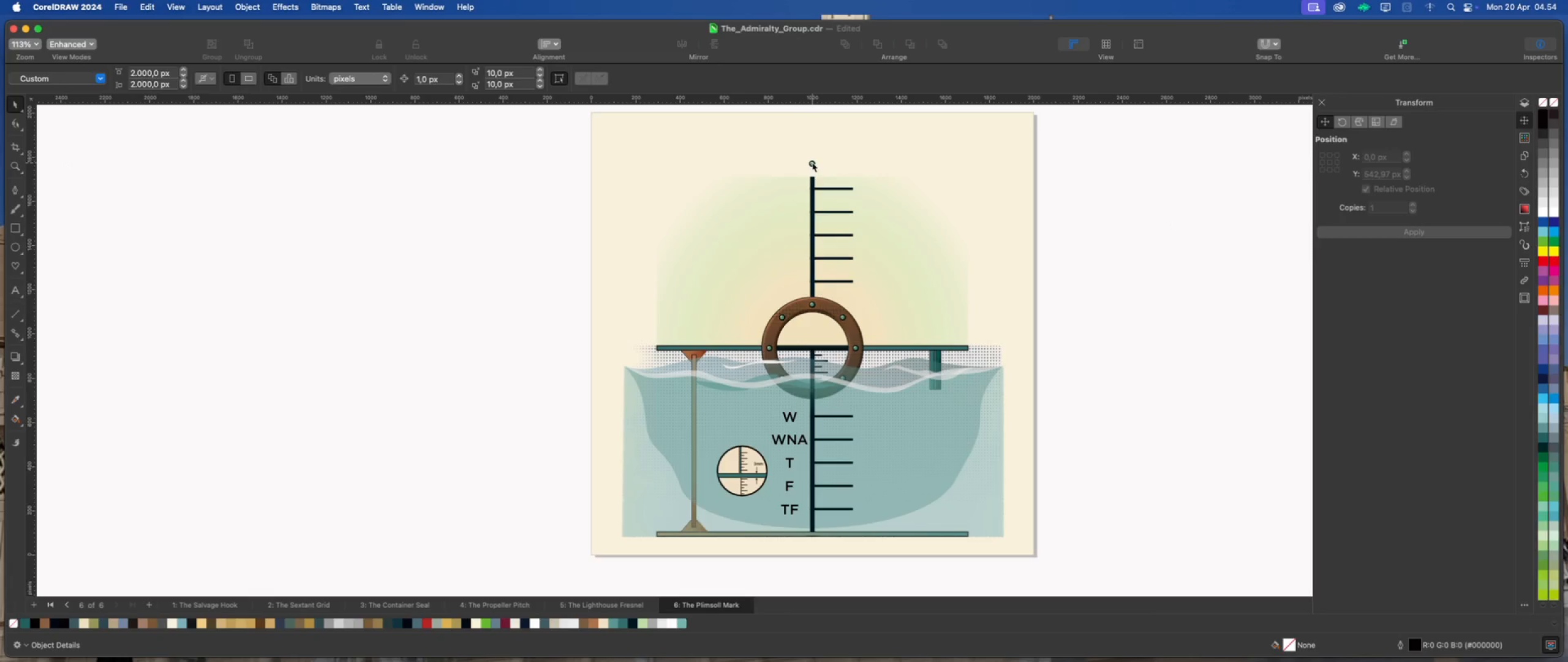 
mouse_move([826, 191])
 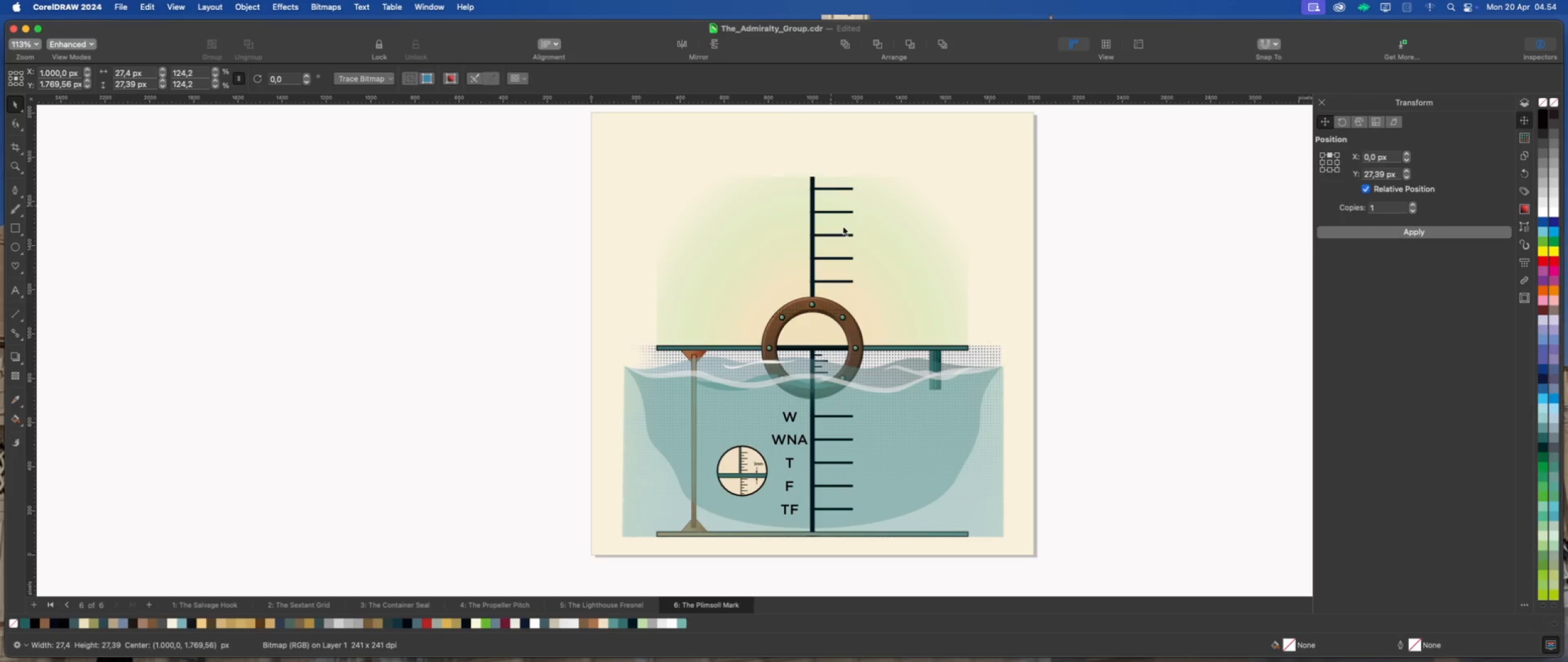 
key(Delete)
 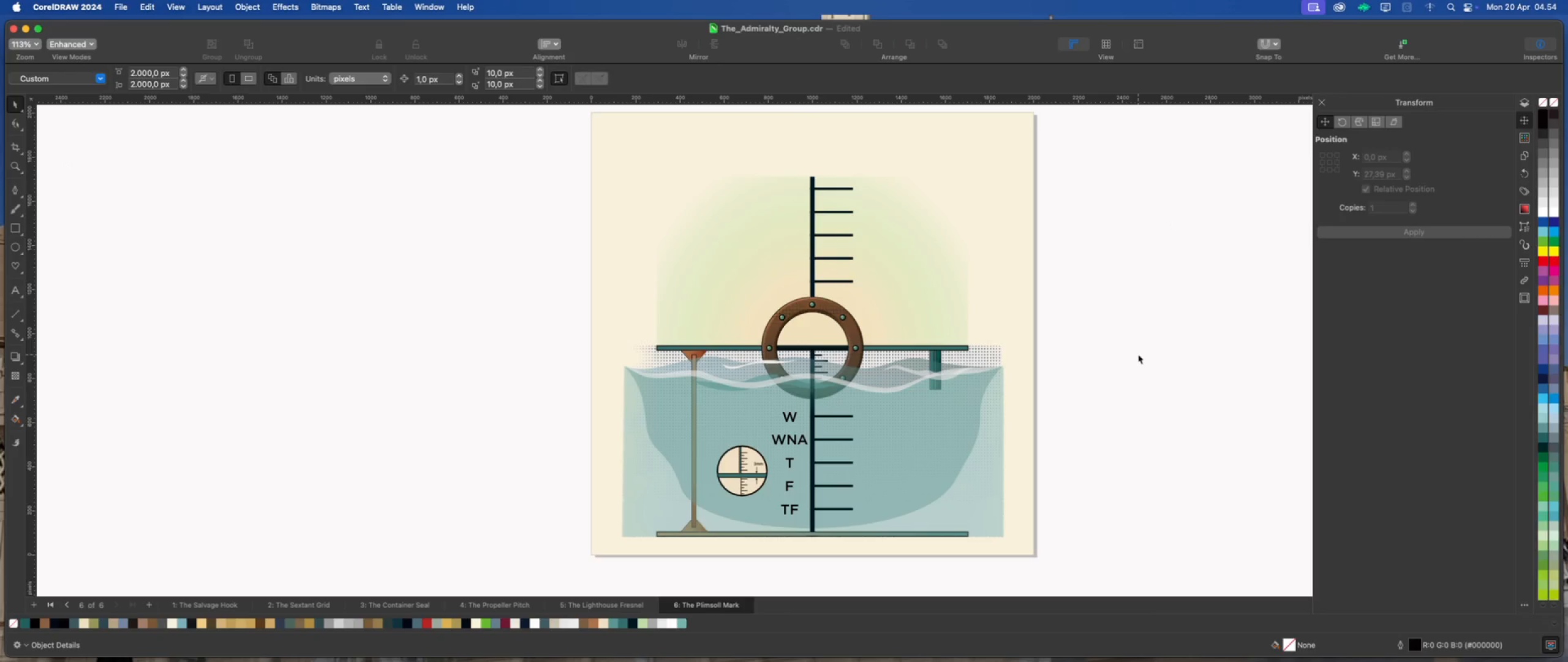 
left_click([1139, 354])
 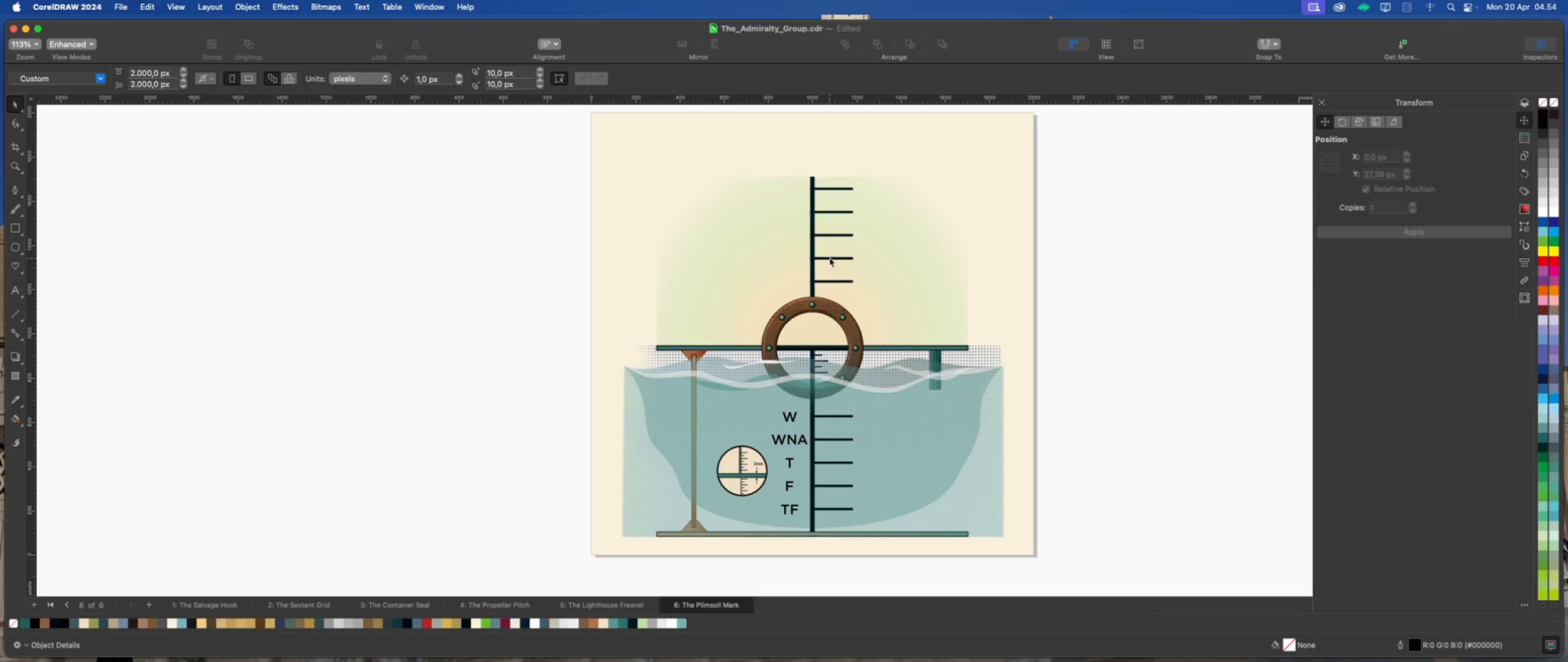 
scroll: coordinate [821, 284], scroll_direction: up, amount: 2.0
 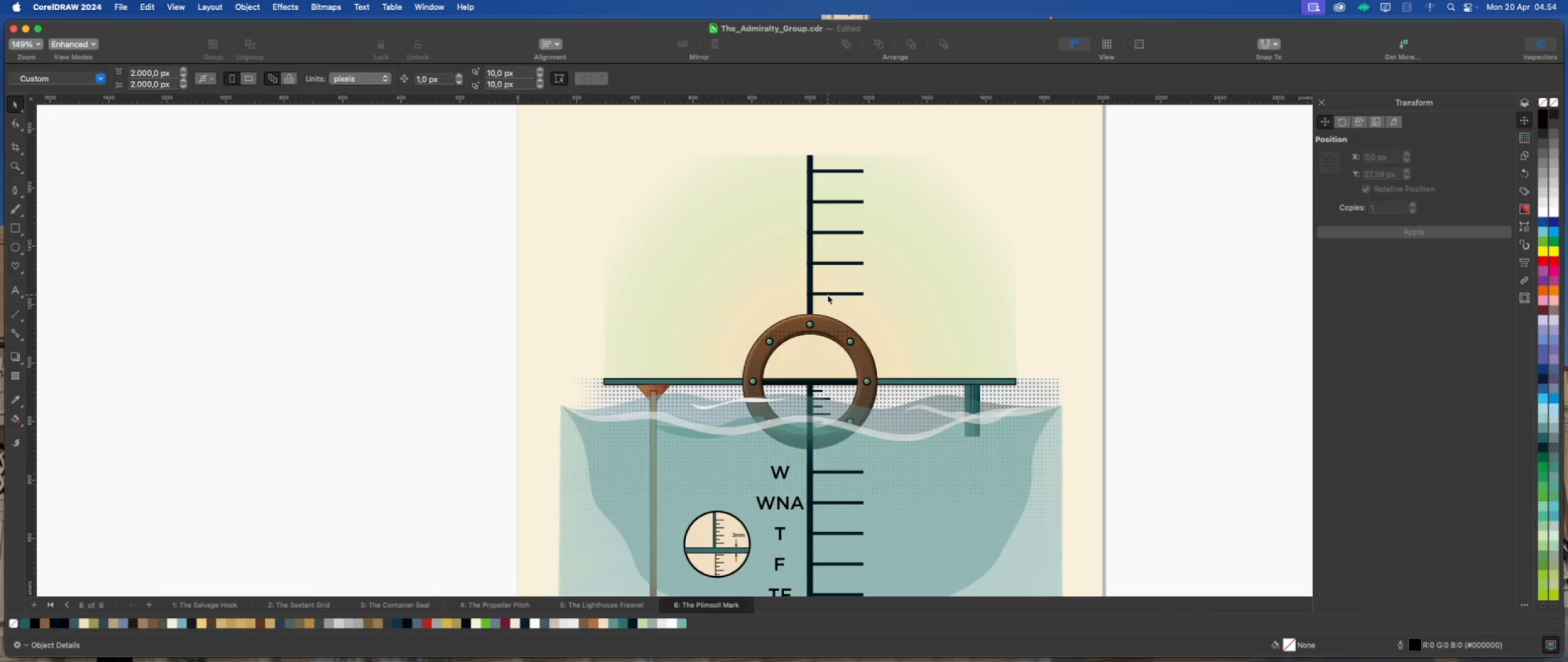 
left_click([829, 295])
 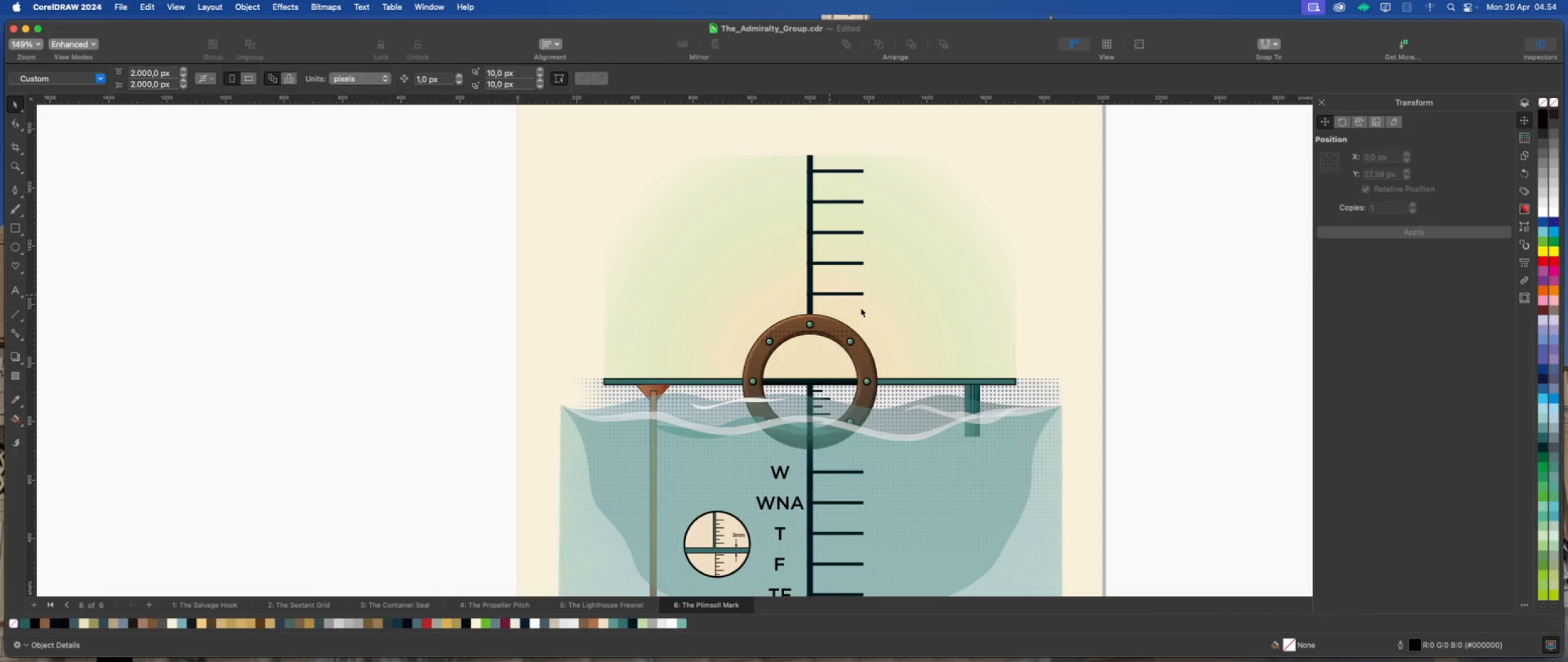 
scroll: coordinate [854, 305], scroll_direction: up, amount: 1.0
 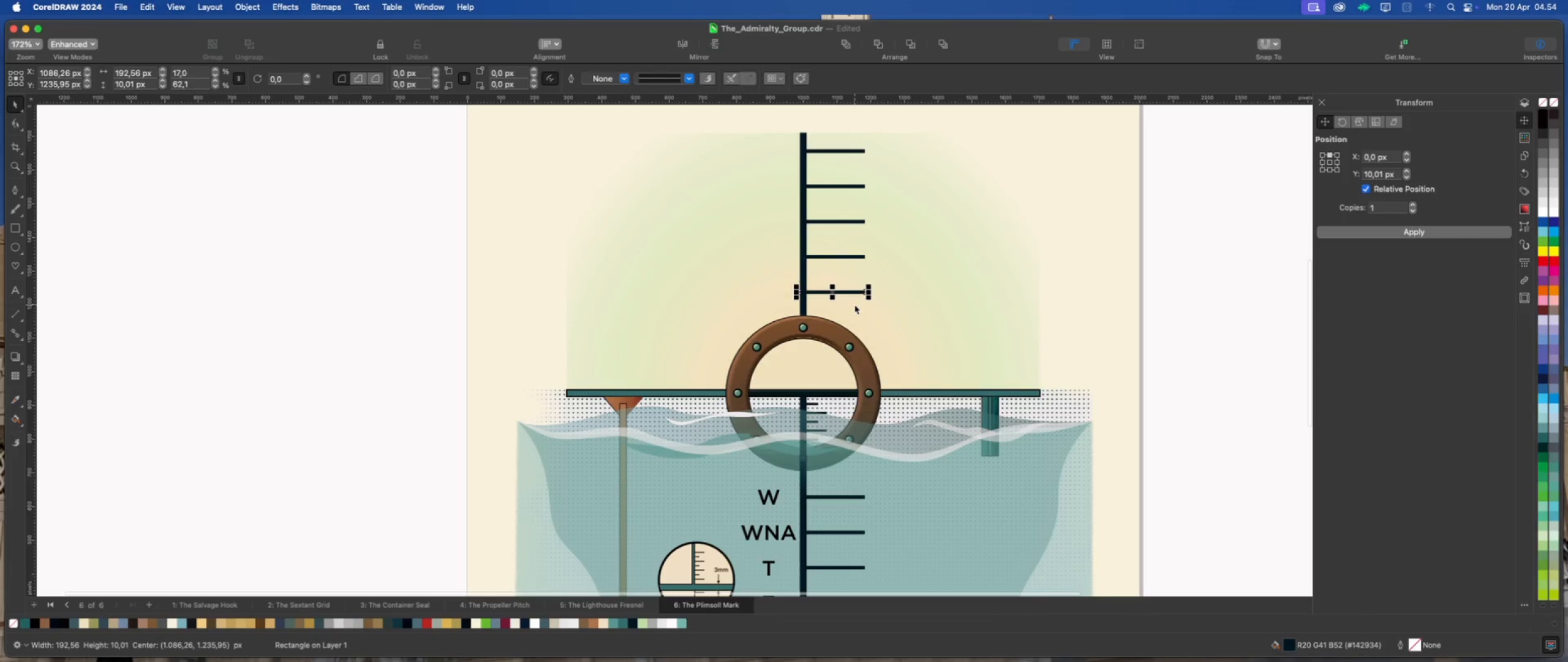 
key(Delete)
 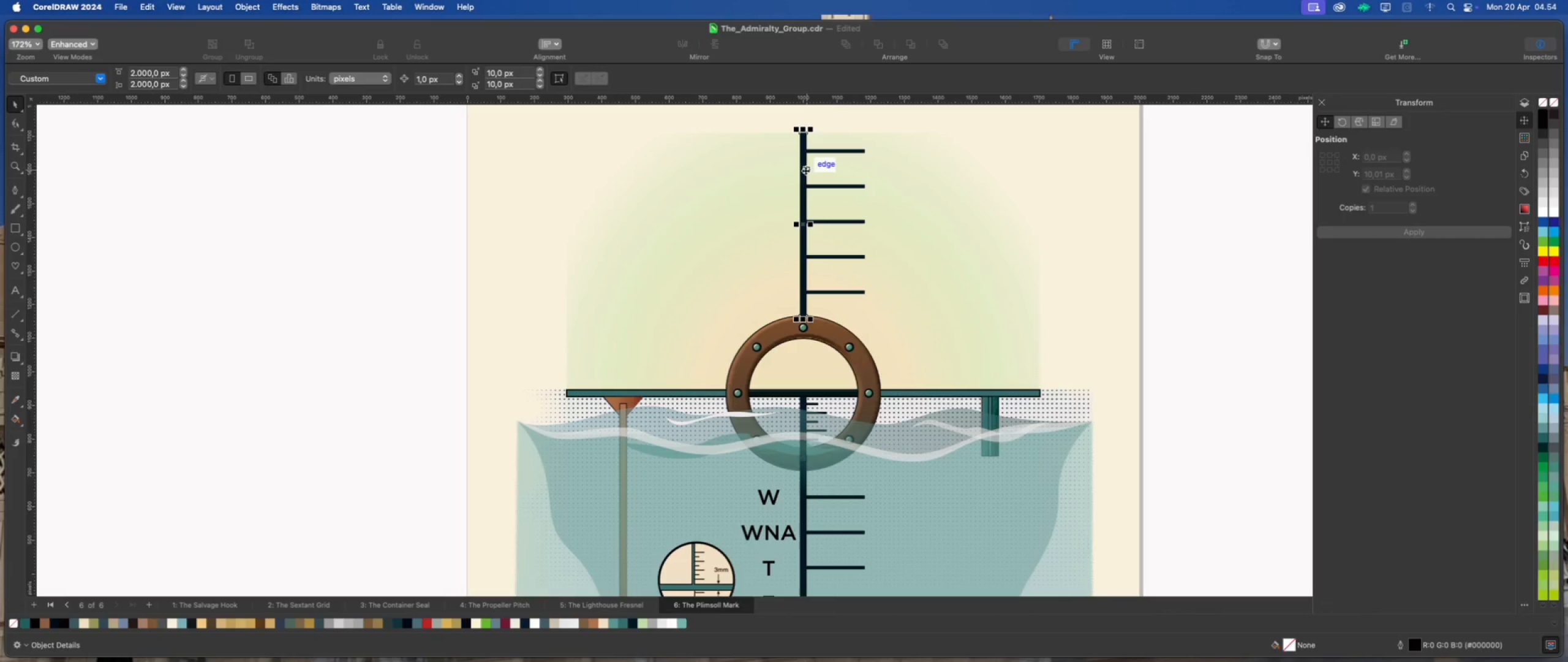 
left_click_drag(start_coordinate=[804, 127], to_coordinate=[806, 216])
 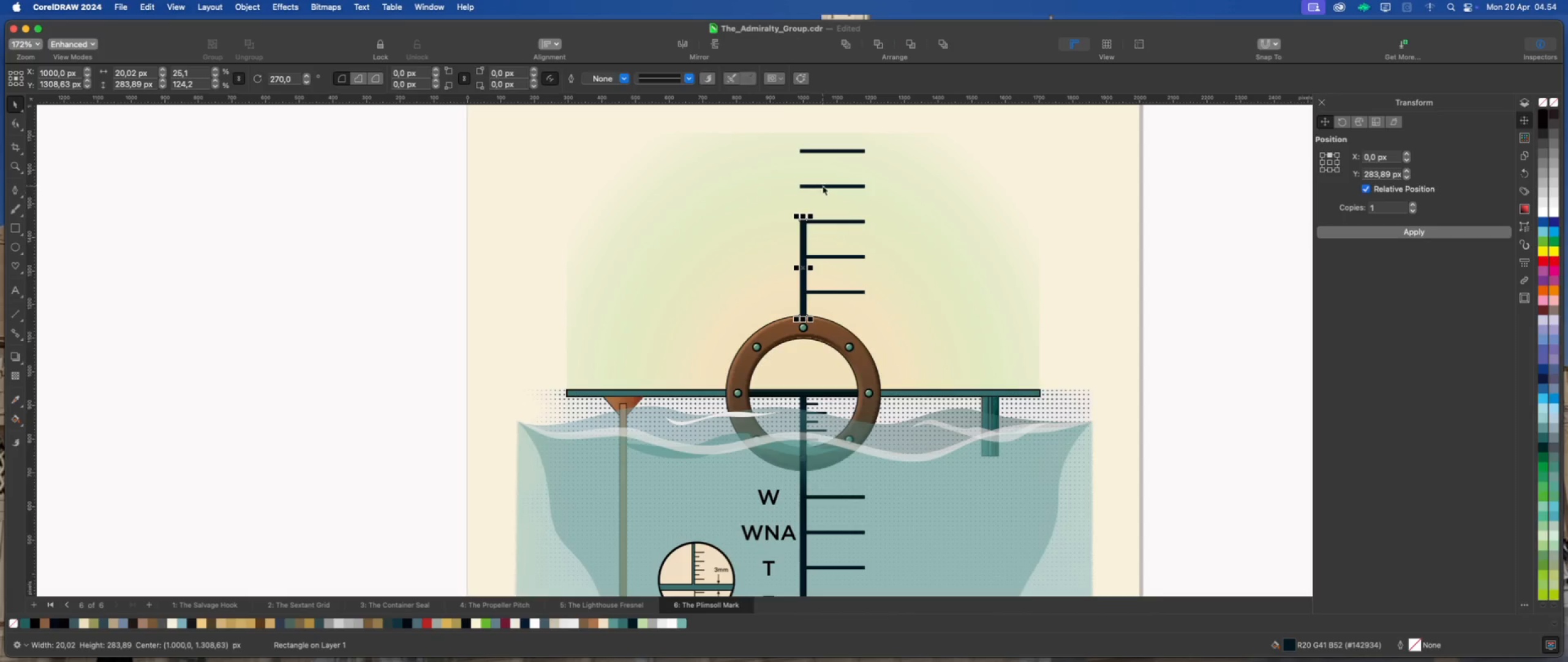 
left_click([823, 185])
 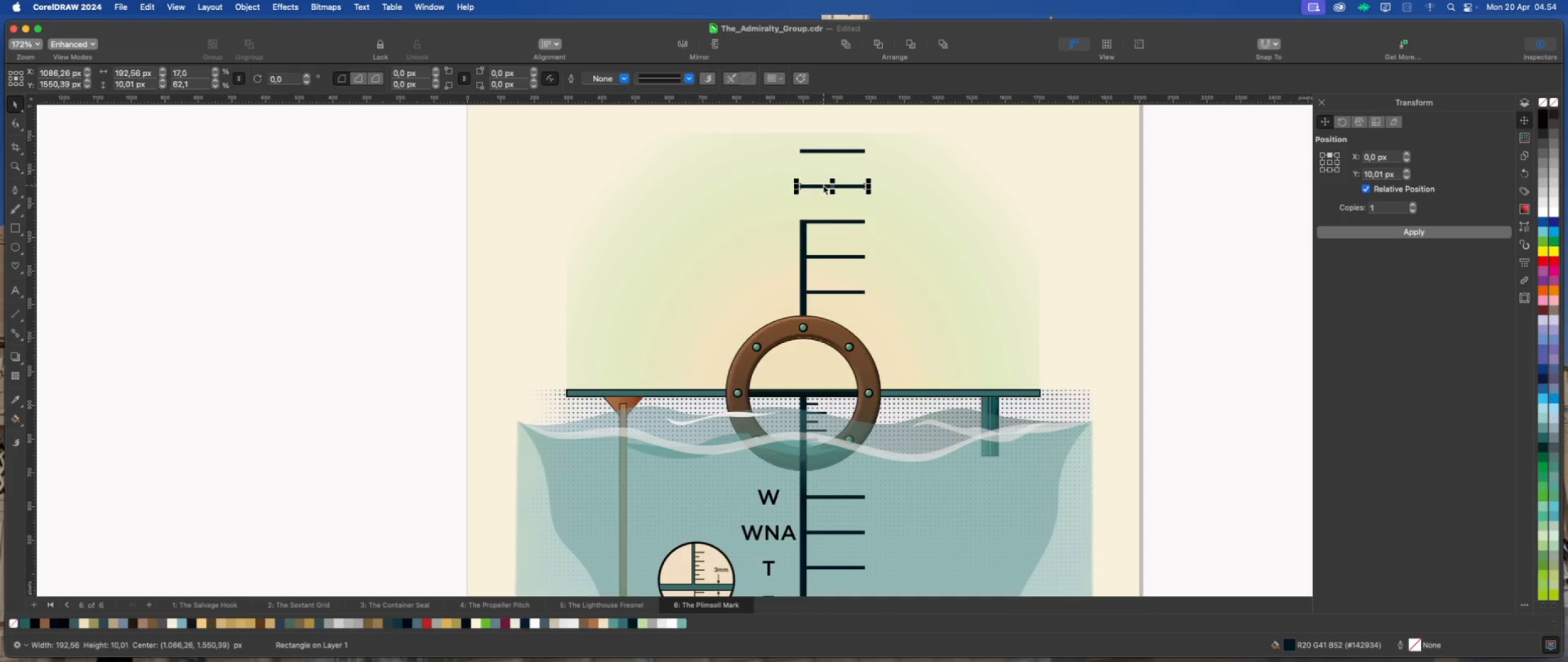 
key(Delete)
 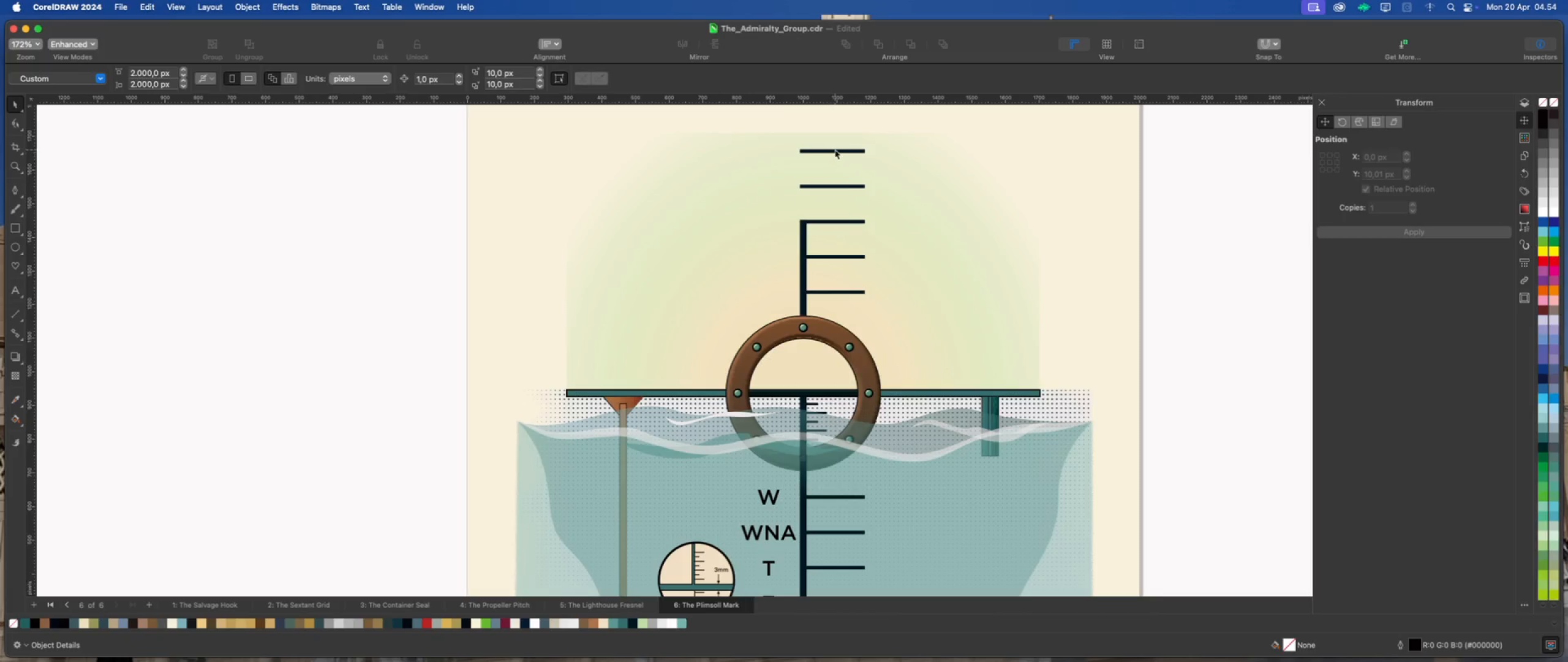 
left_click([835, 149])
 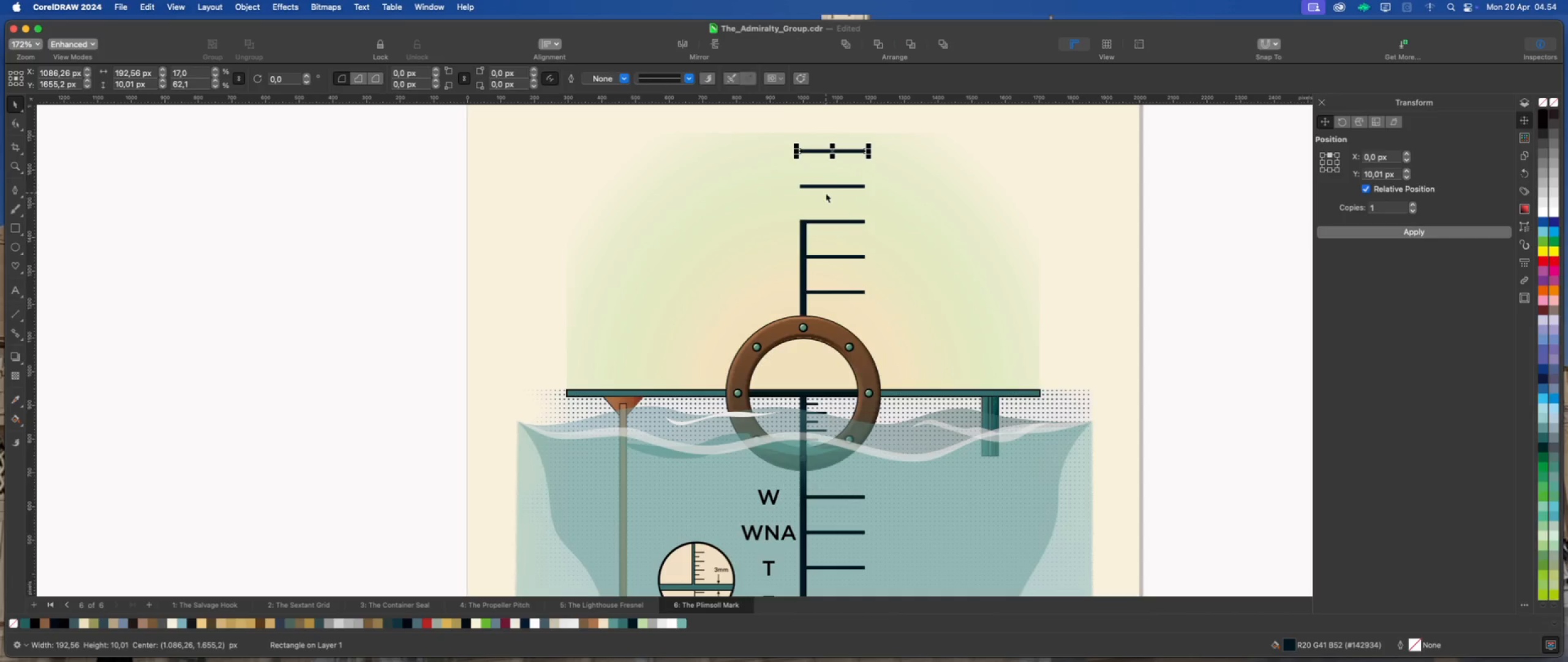 
key(Delete)
 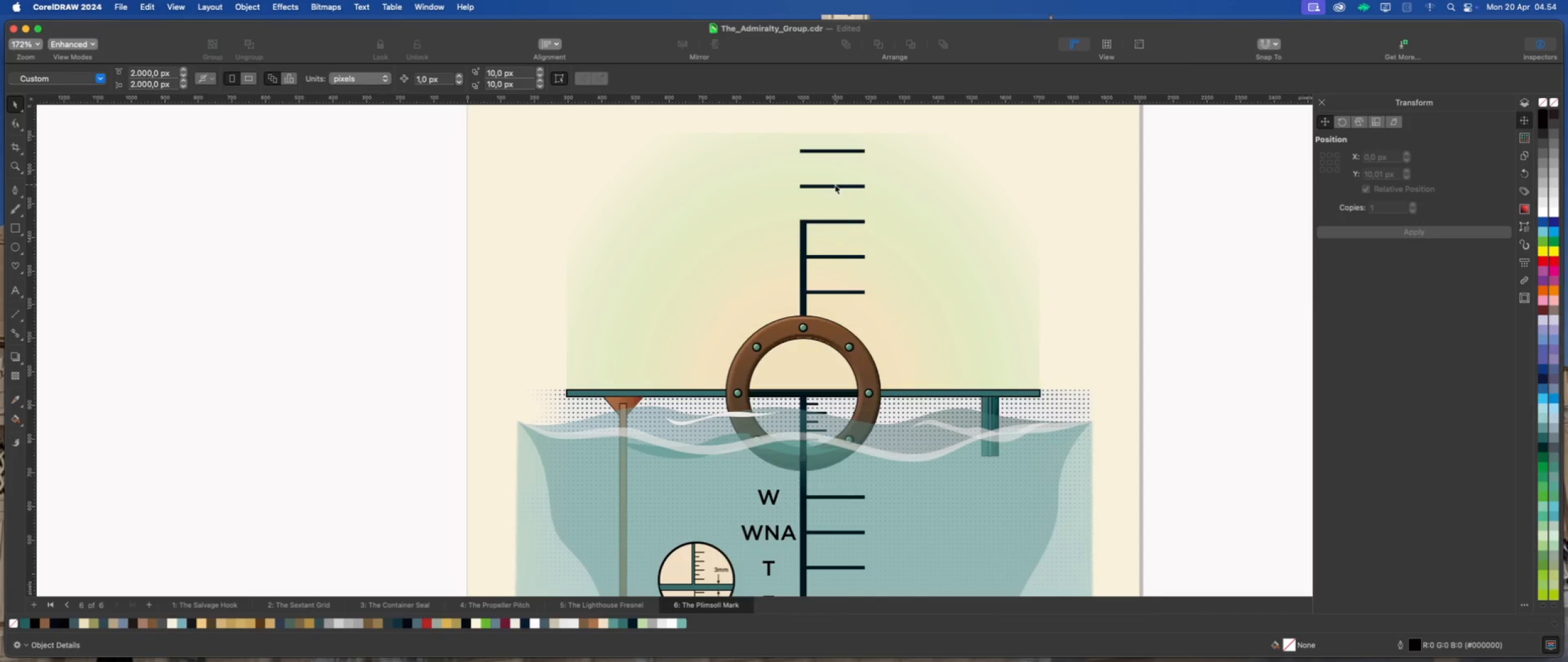 
left_click([835, 185])
 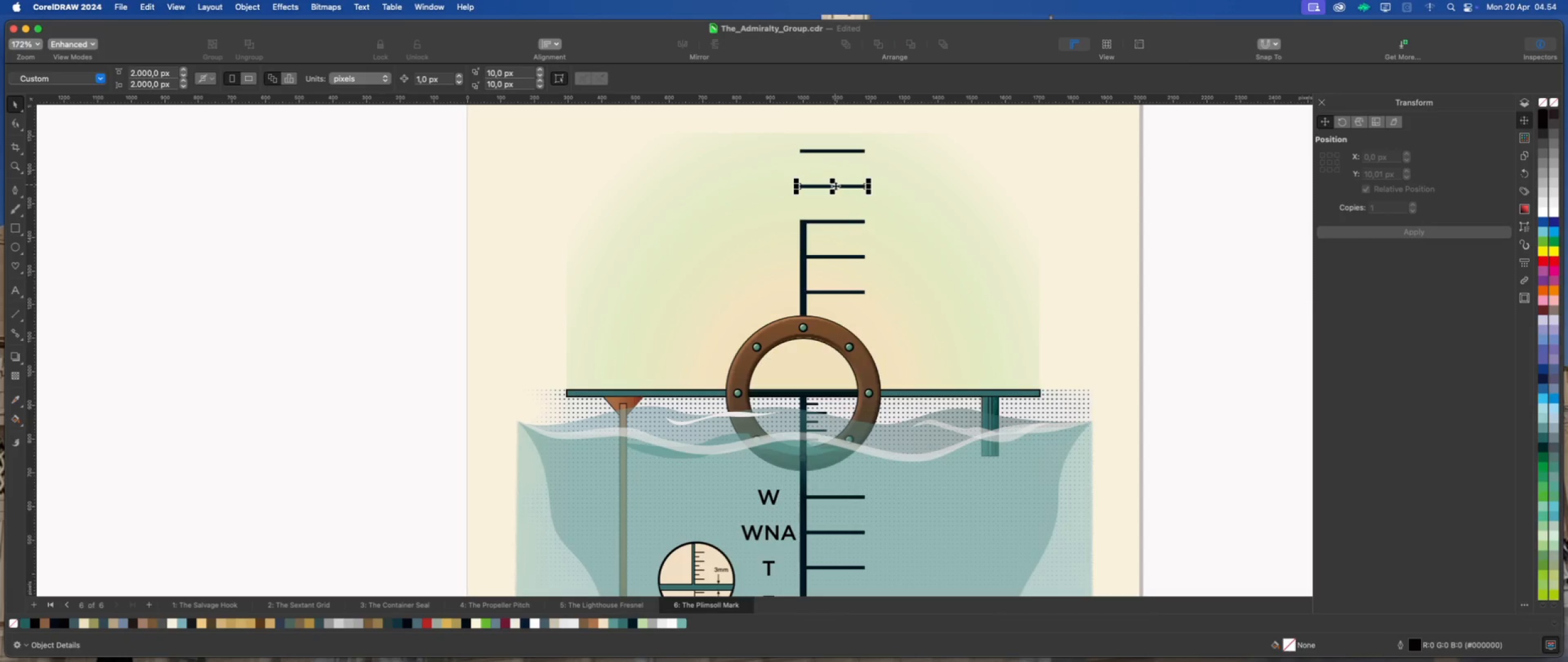 
key(Delete)
 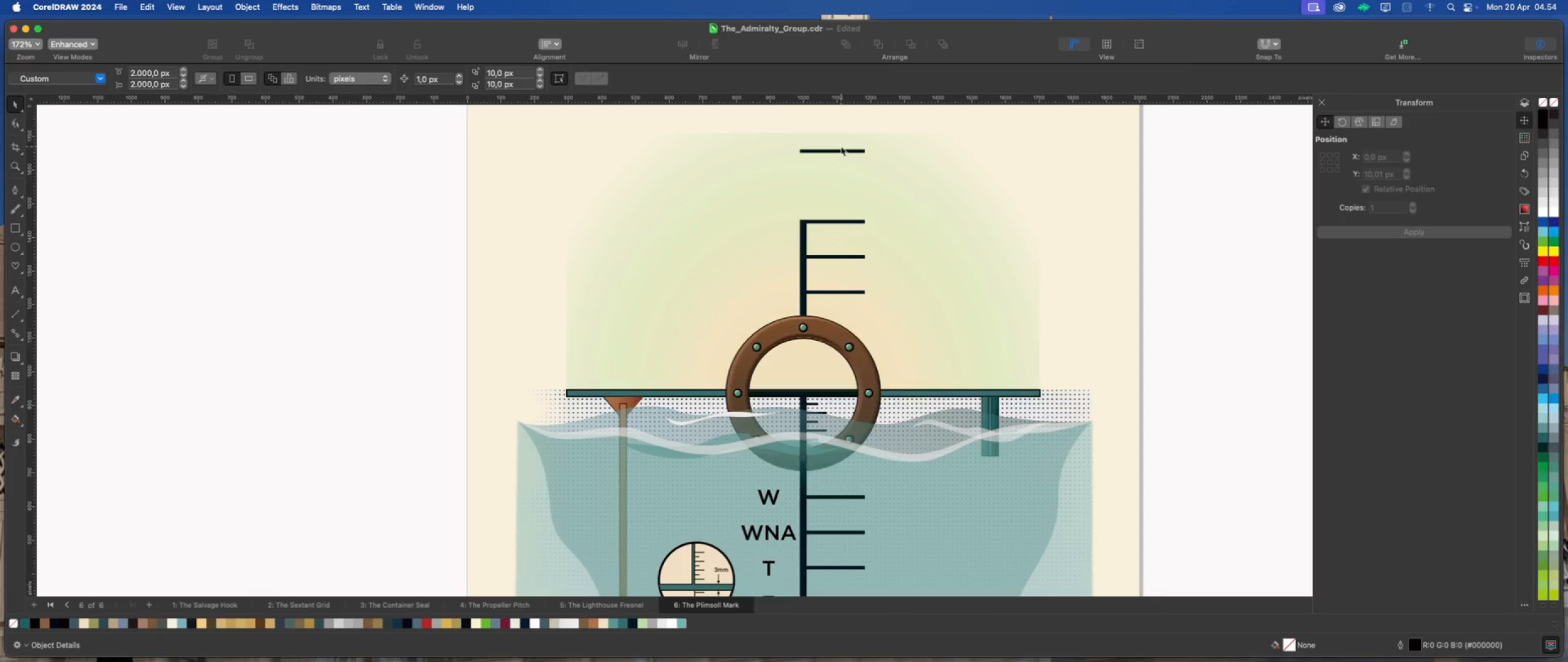 
left_click([841, 148])
 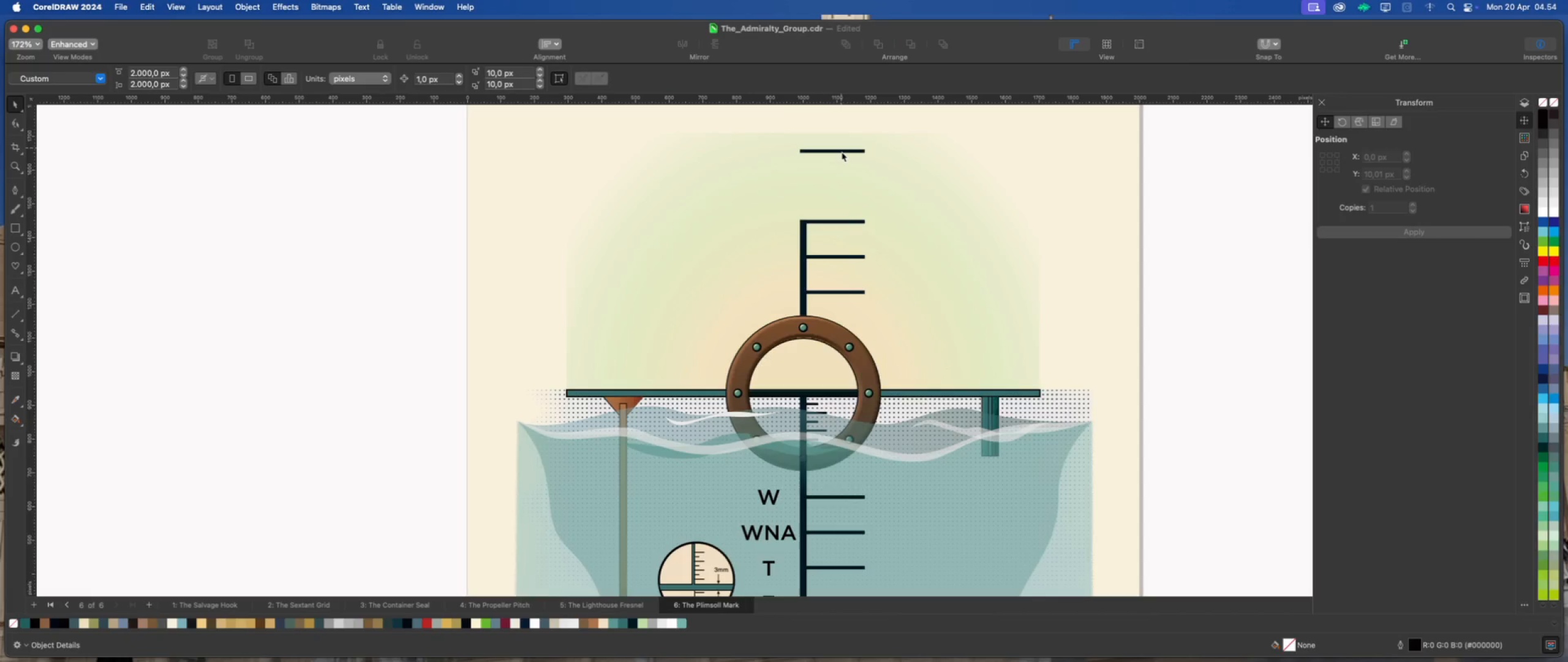 
left_click([842, 152])
 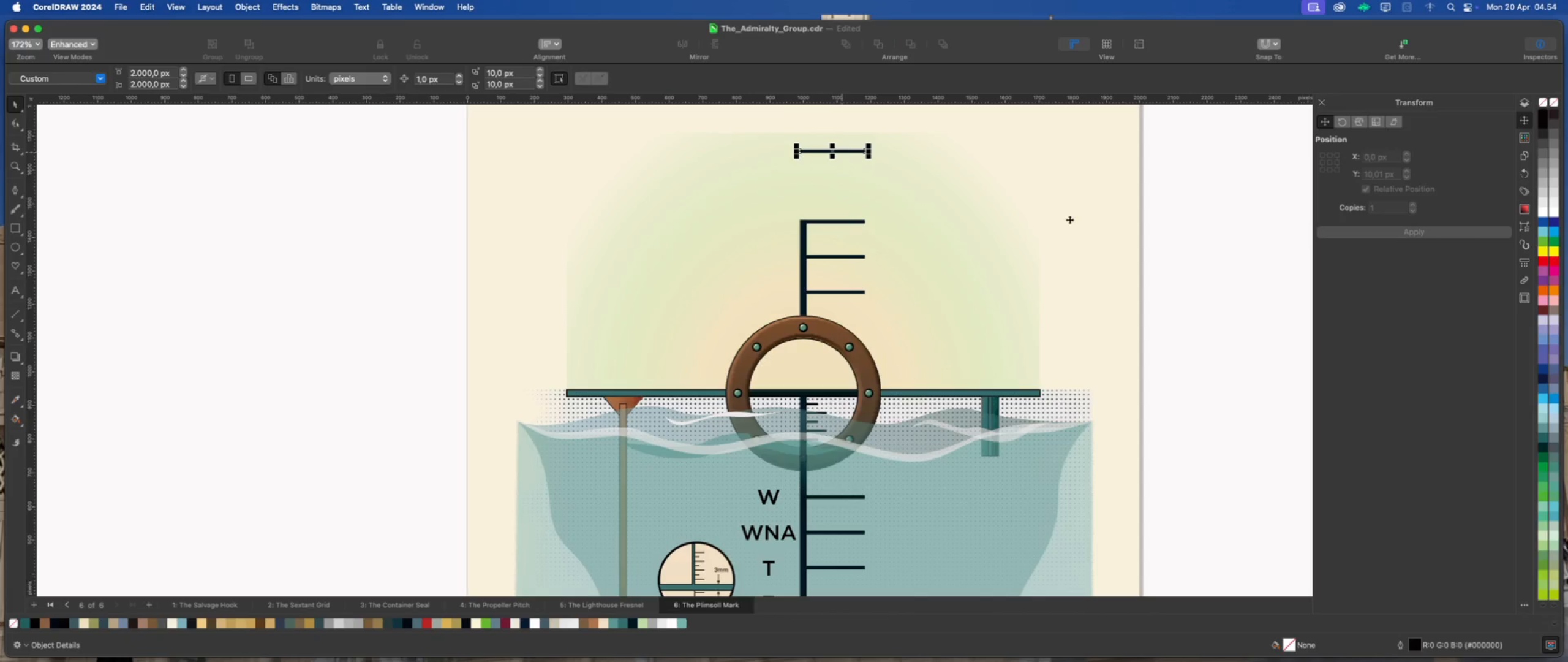 
left_click([1205, 254])
 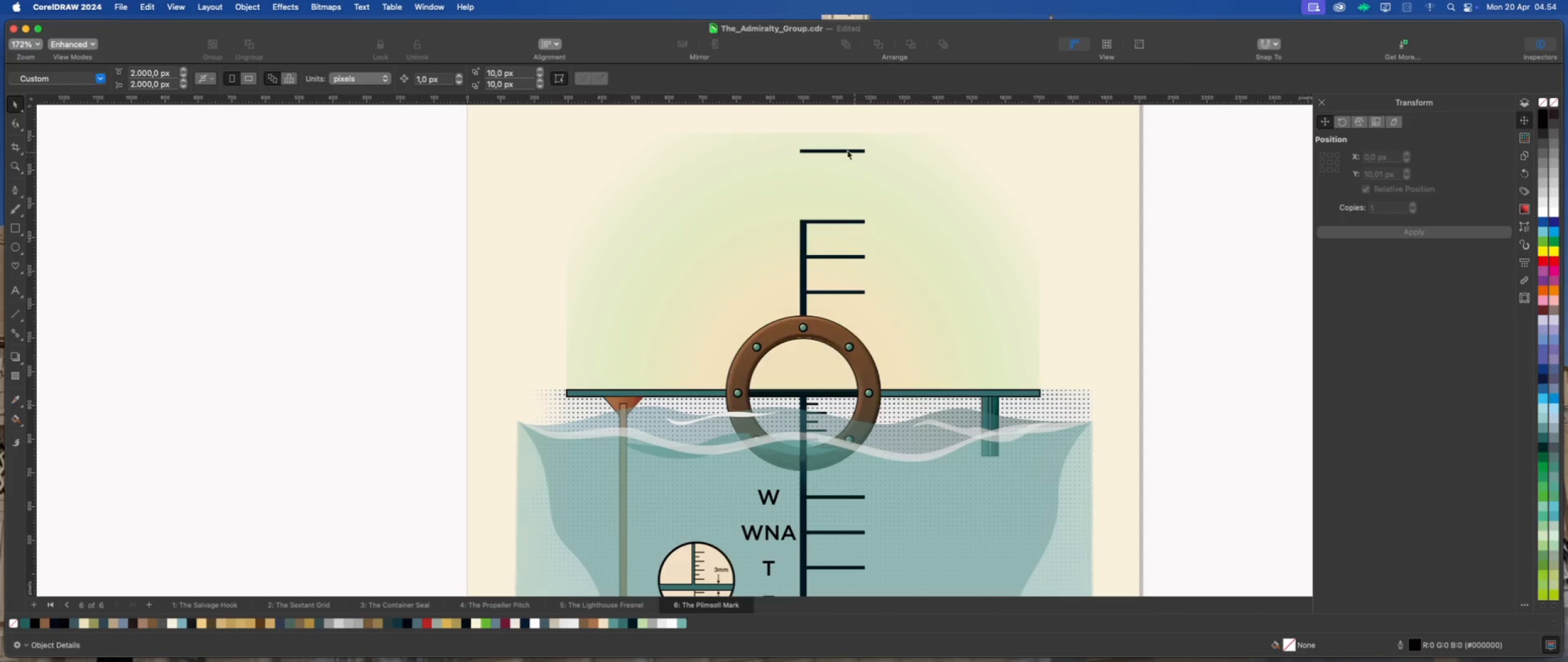 
left_click([845, 148])
 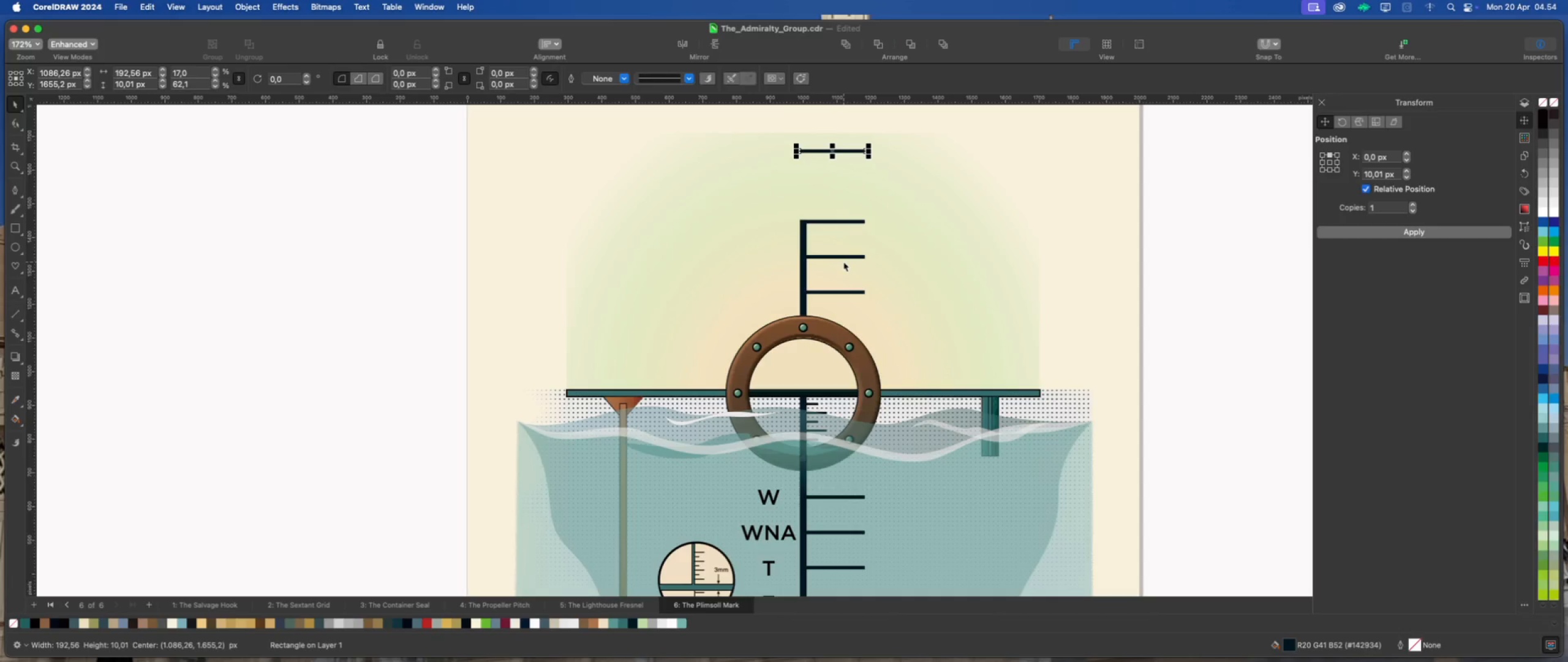 
left_click([846, 257])
 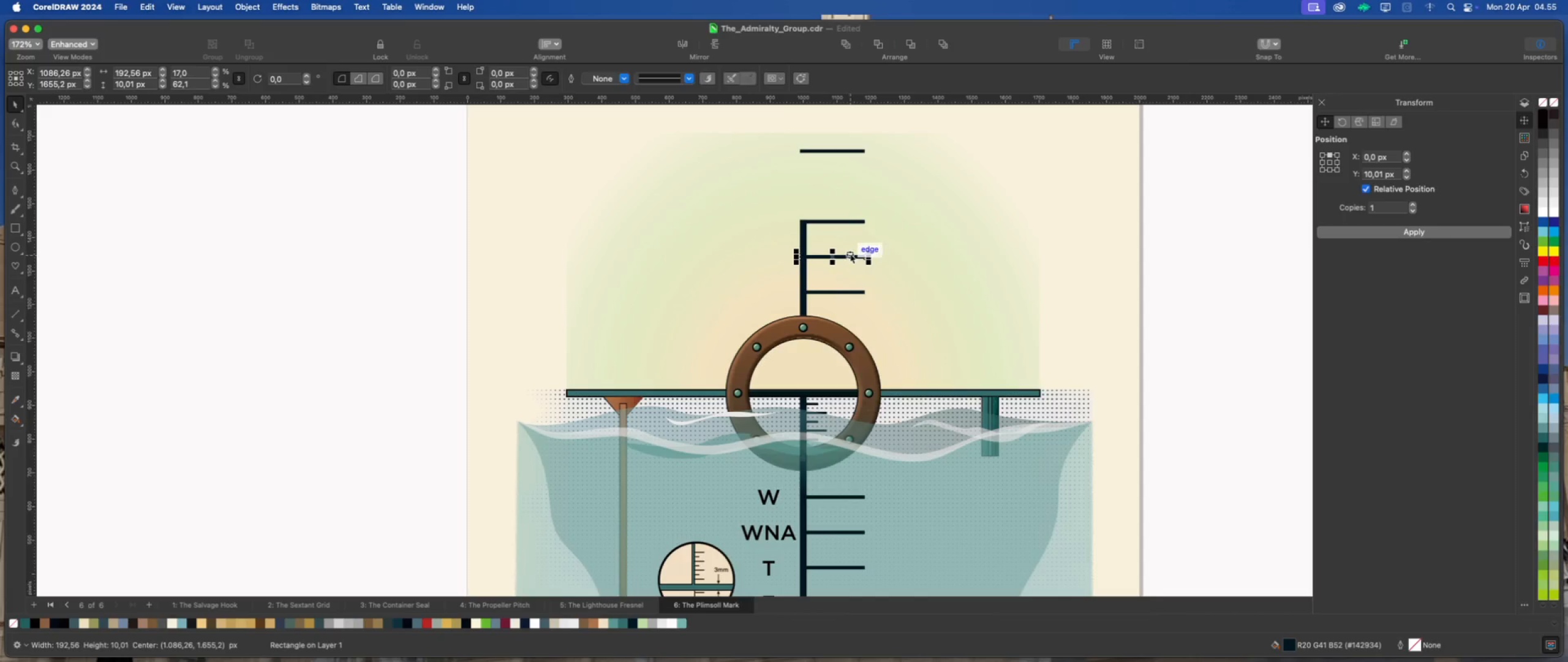 
hold_key(key=ShiftLeft, duration=1.08)
left_click([845, 220])
 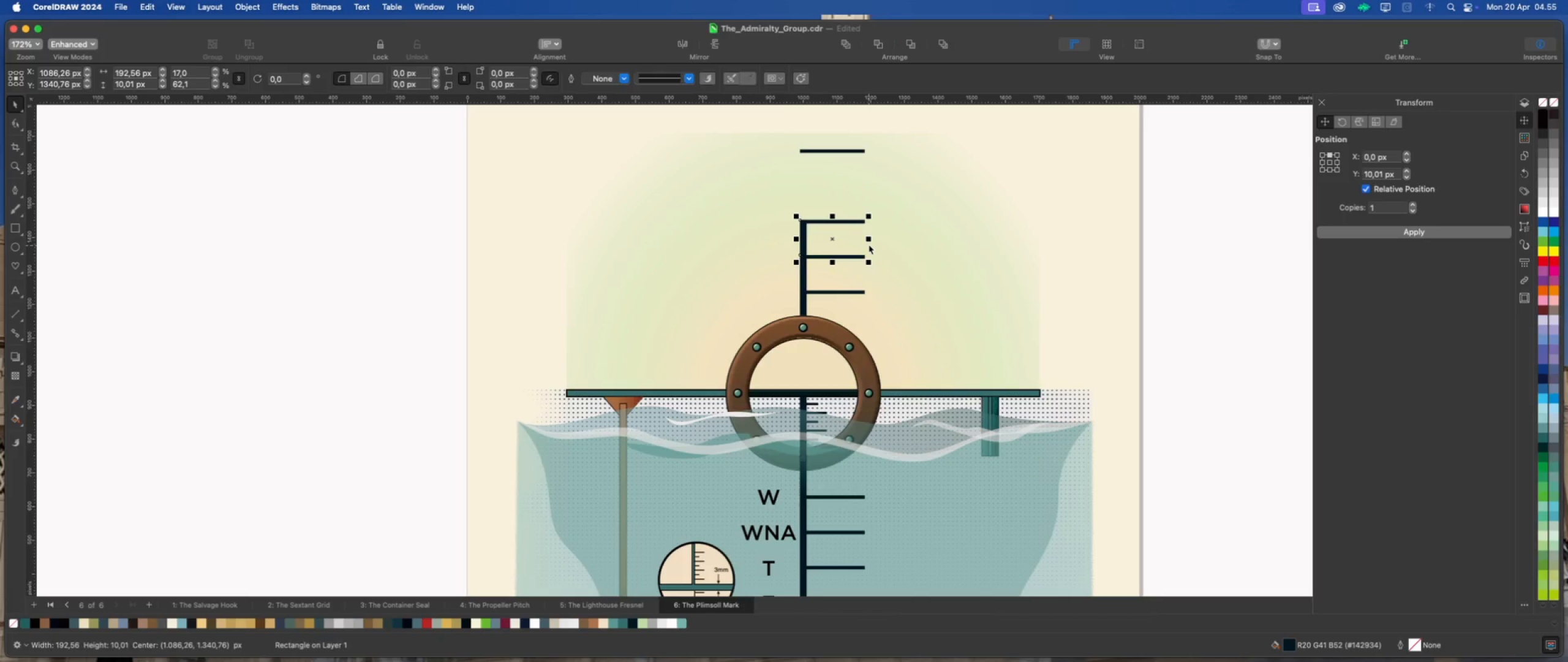 
left_click_drag(start_coordinate=[868, 239], to_coordinate=[829, 239])
 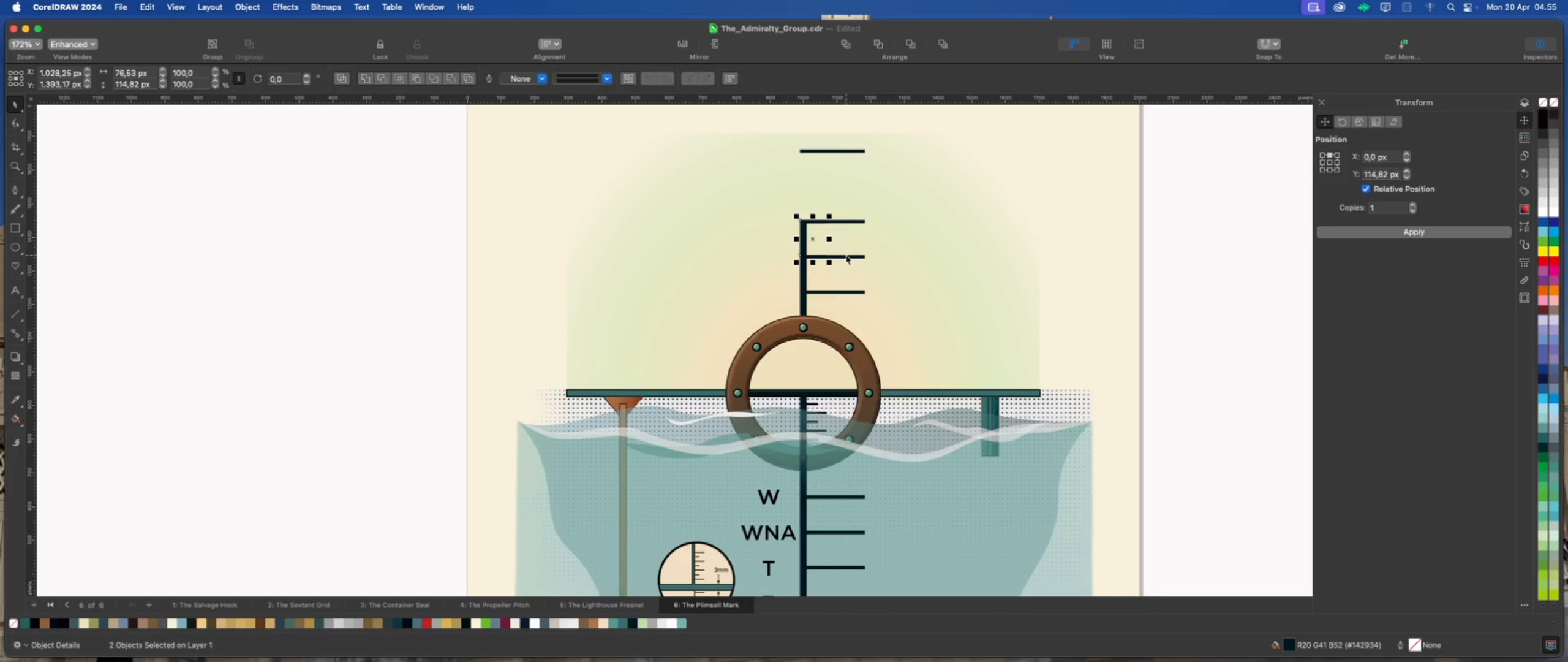 
left_click([846, 255])
 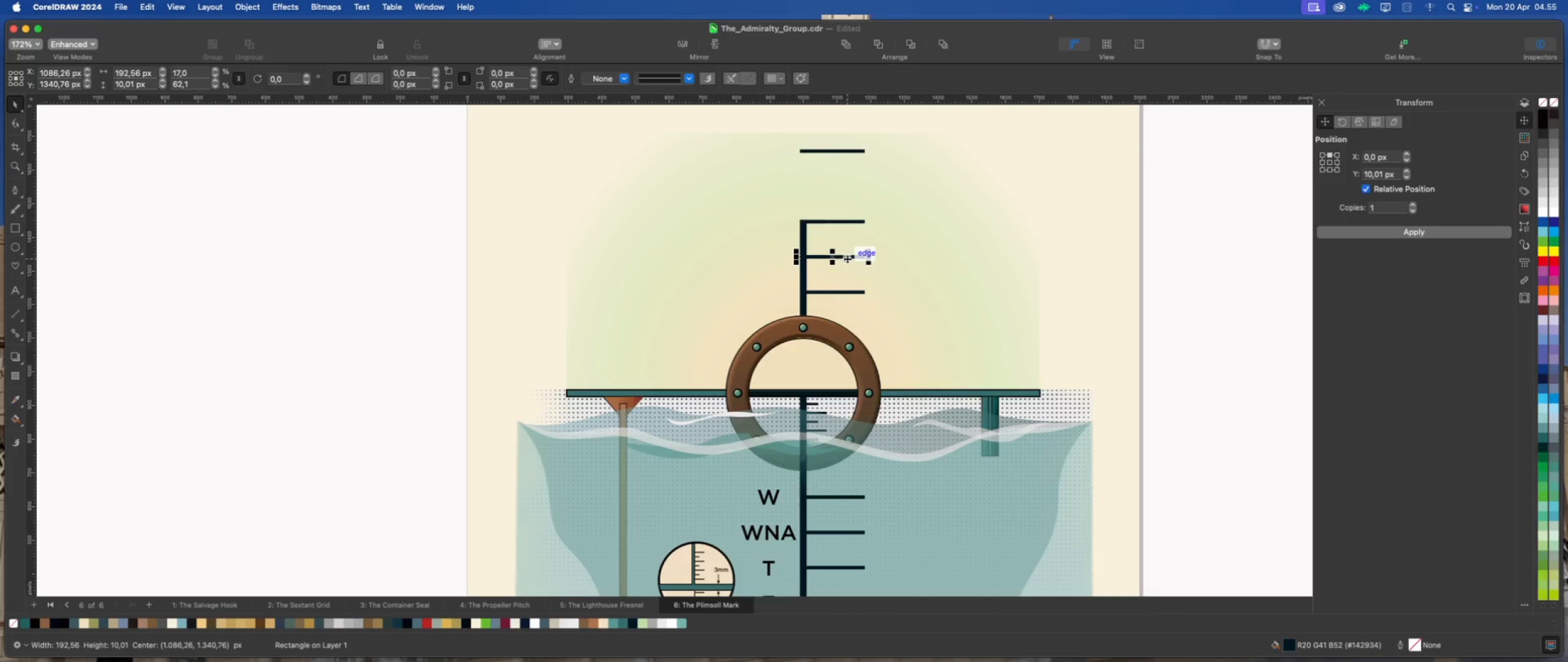 
key(Delete)
 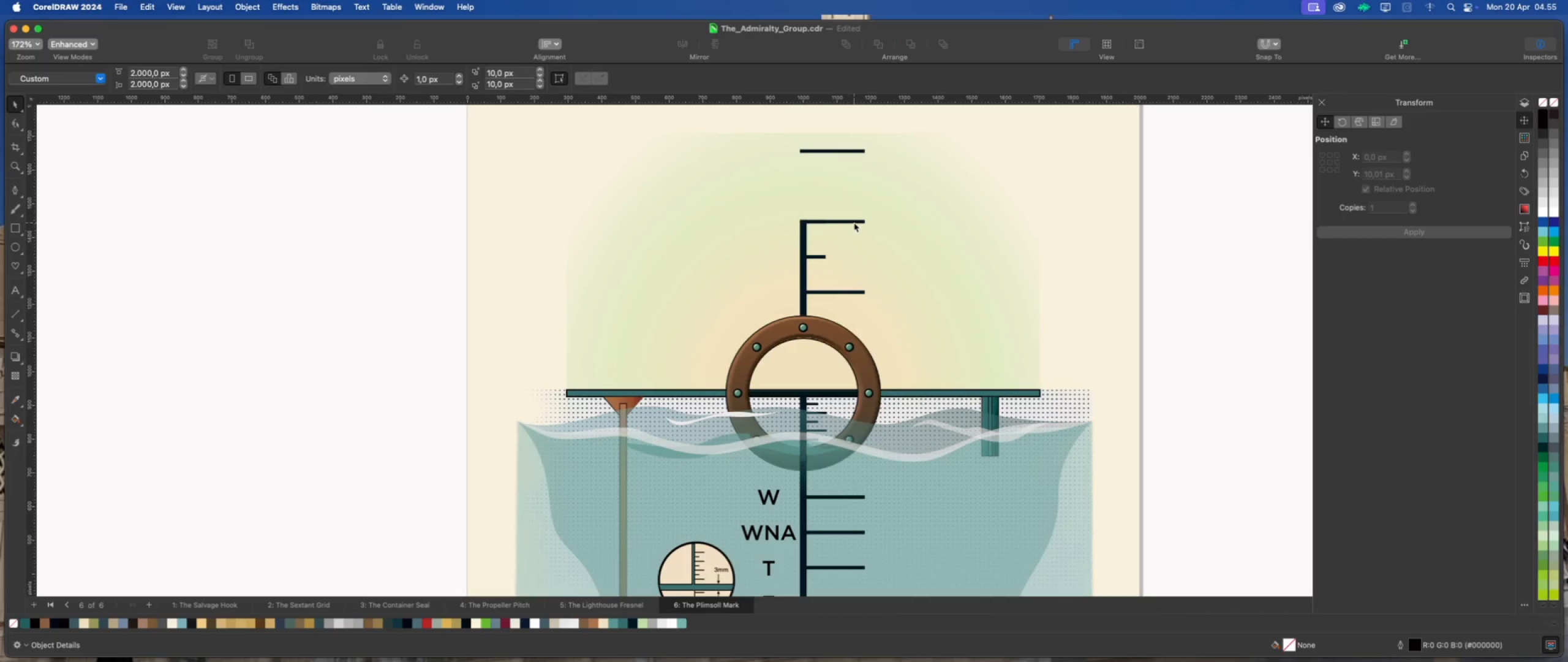 
left_click([854, 223])
 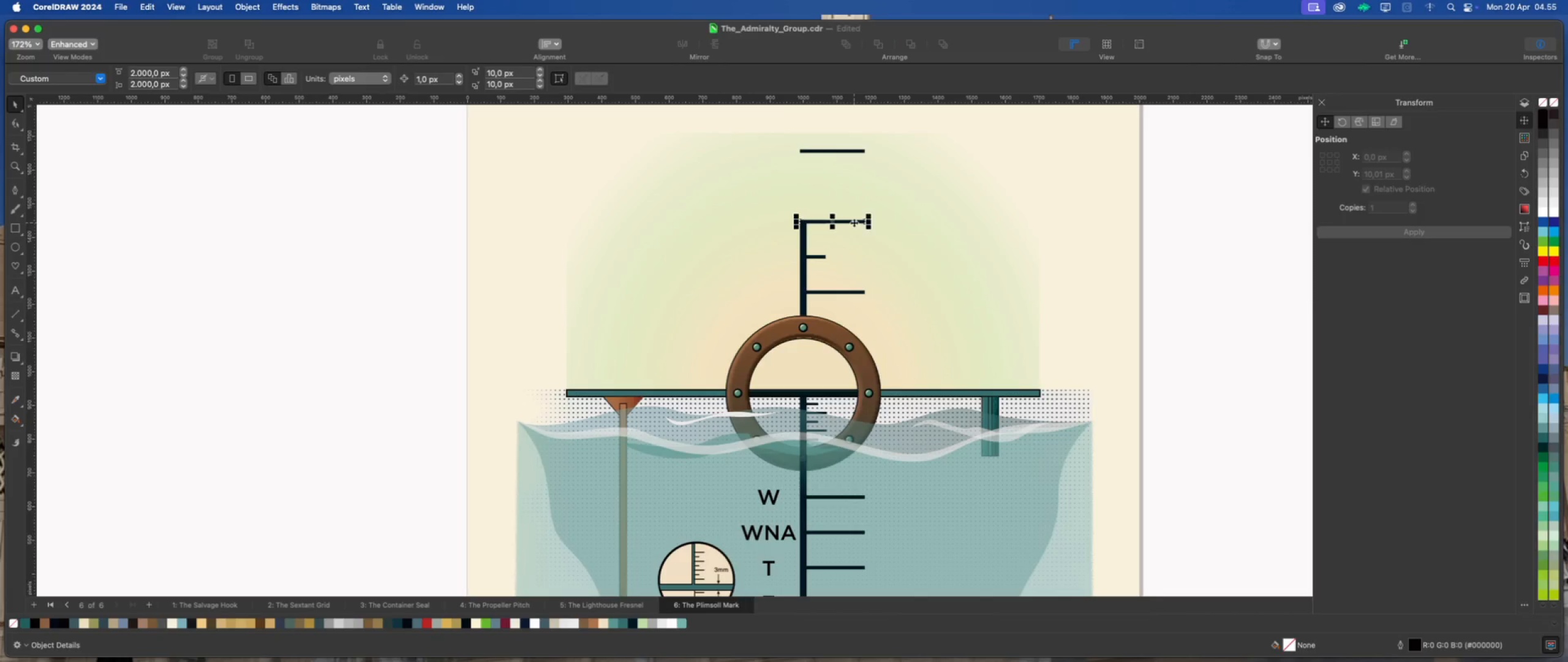 
key(Delete)
 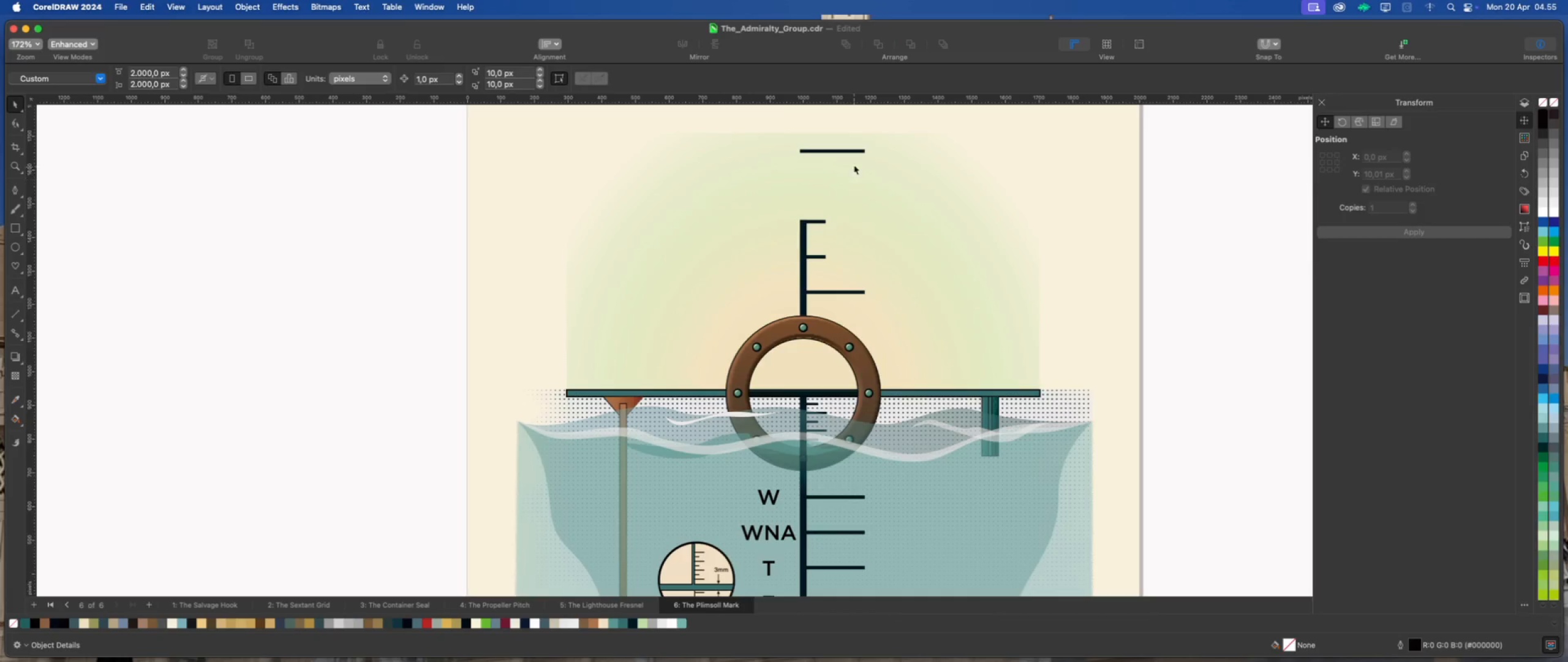 
left_click([855, 151])
 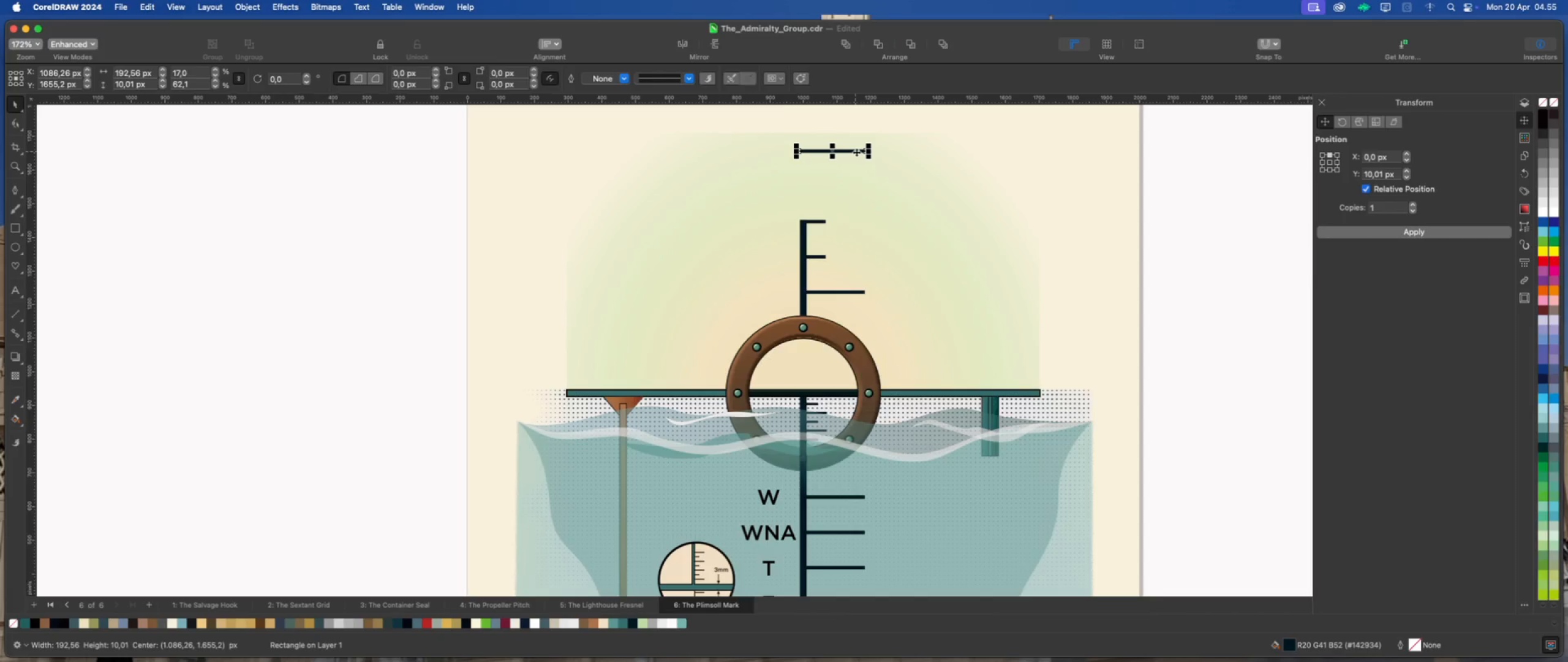 
key(Delete)
 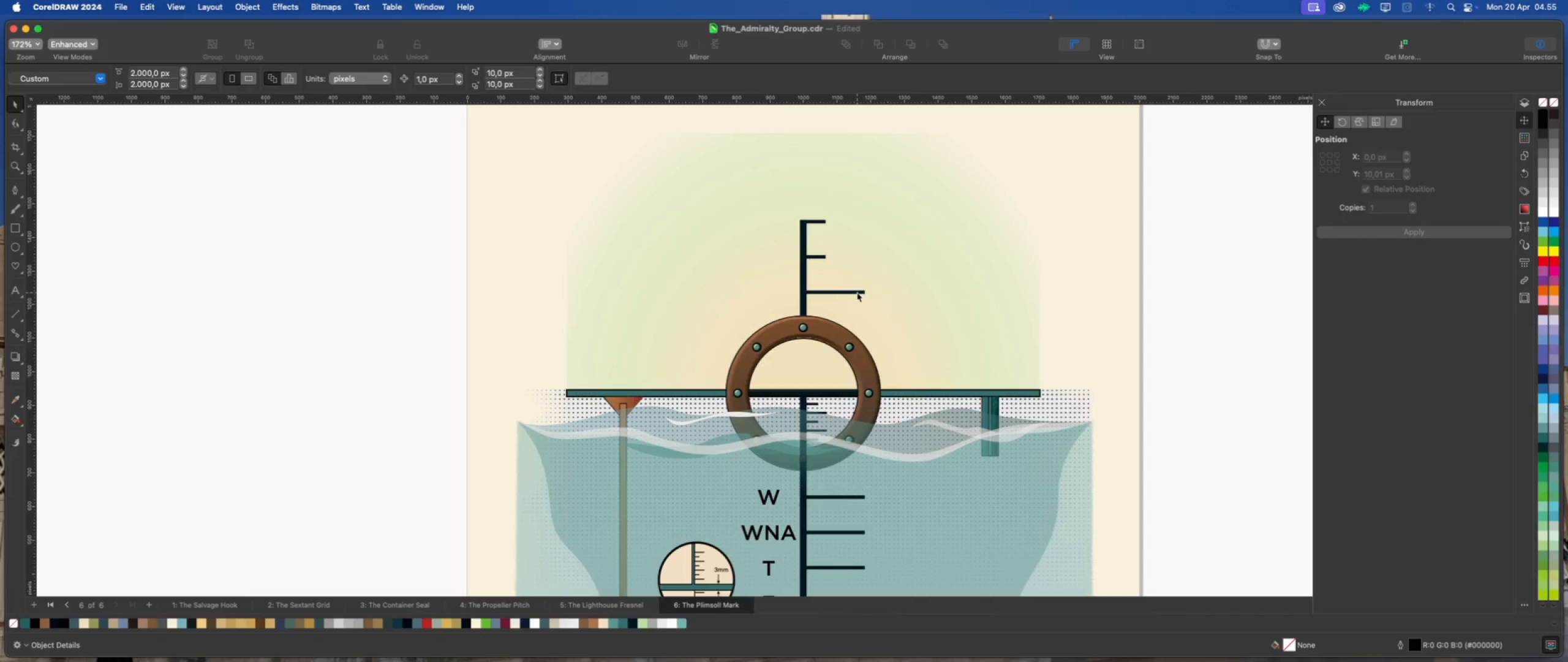 
left_click([857, 290])
 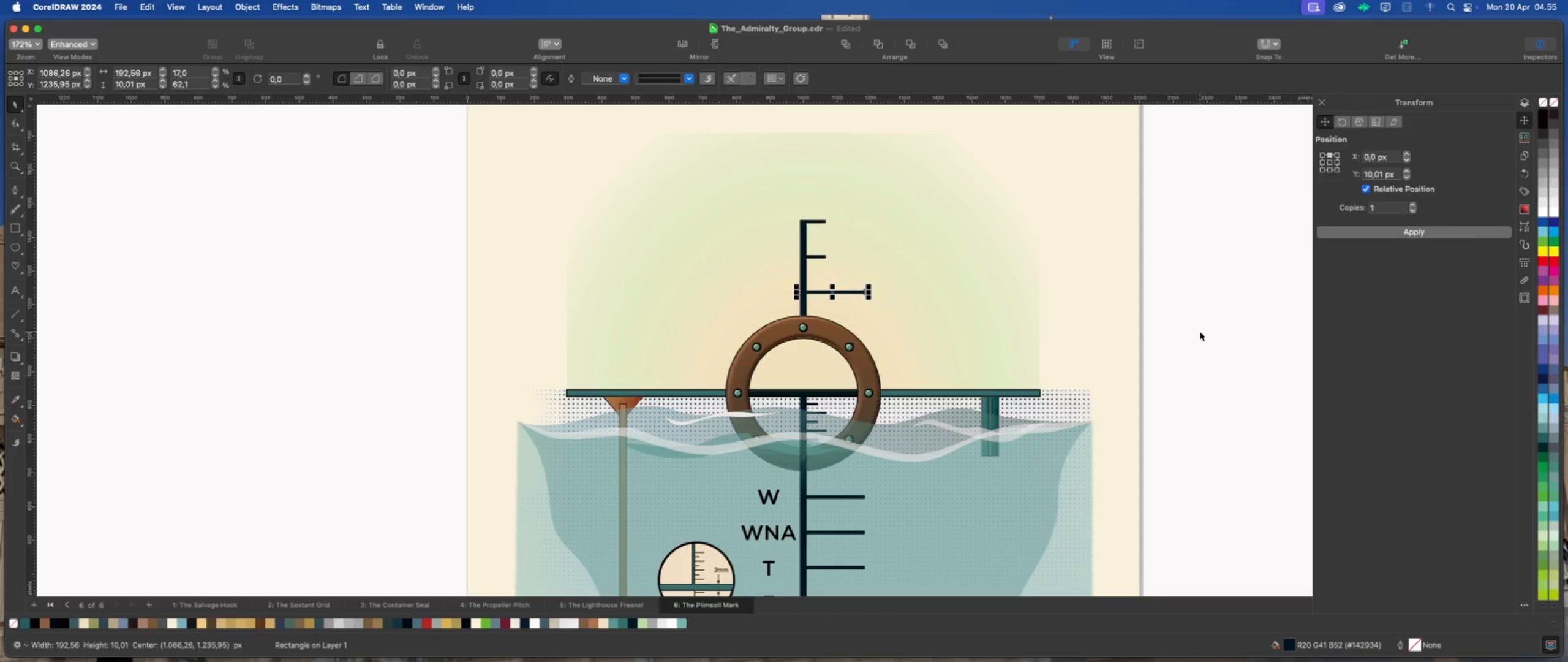 
left_click([1200, 332])
 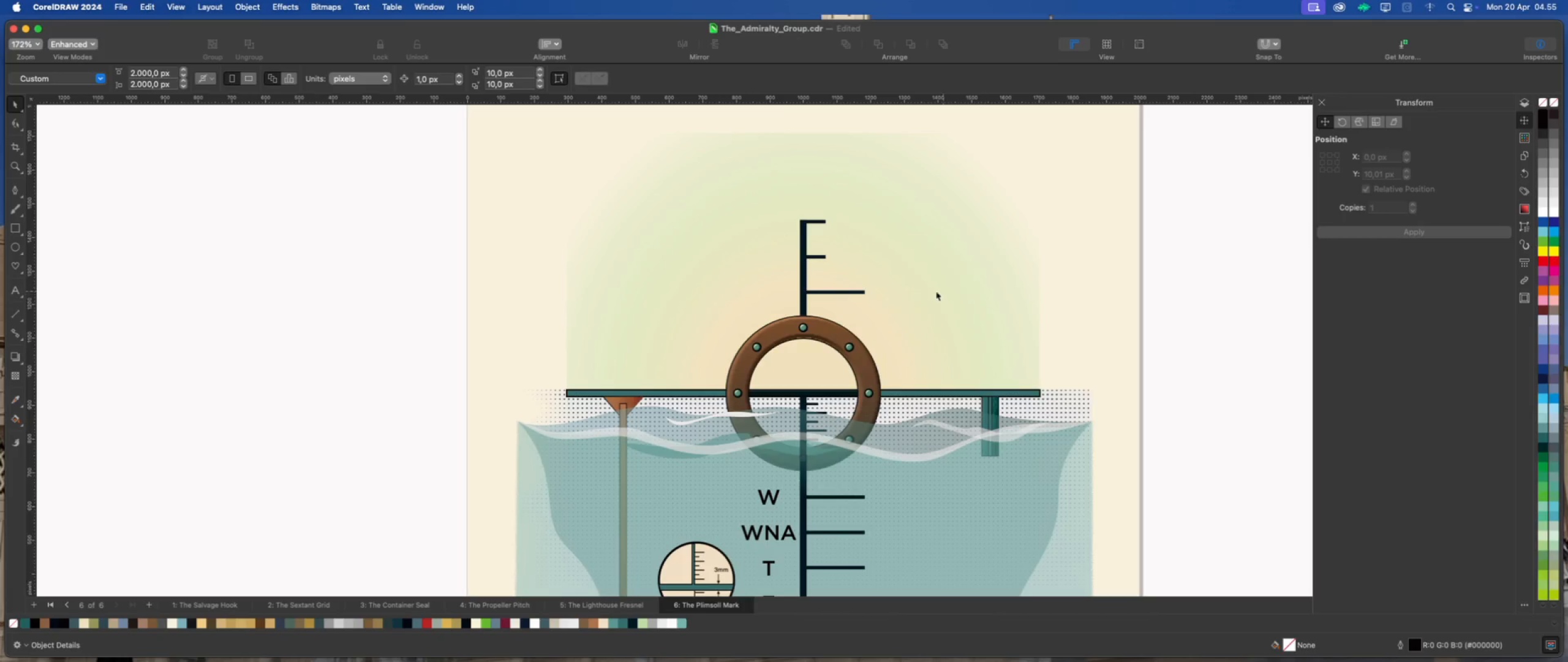 
scroll: coordinate [848, 287], scroll_direction: down, amount: 5.0
 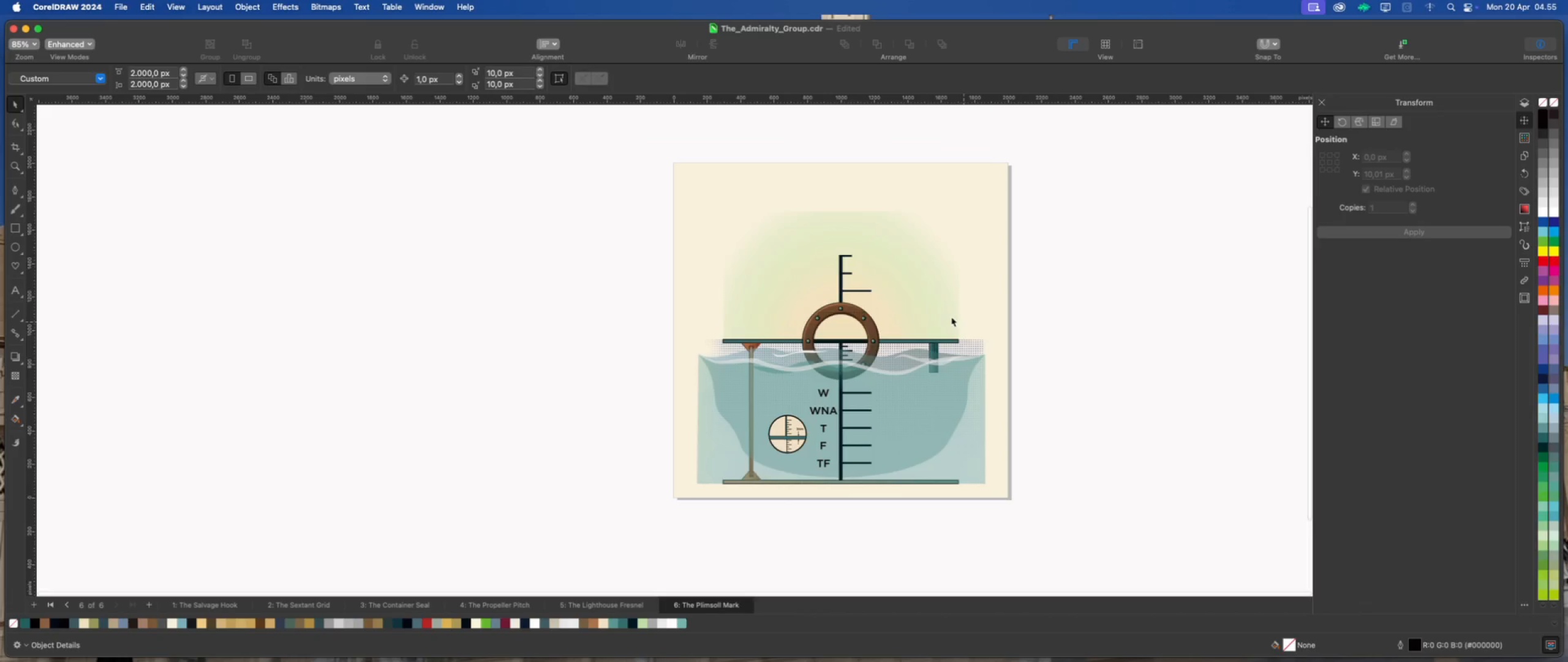 
scroll: coordinate [985, 313], scroll_direction: up, amount: 2.0
 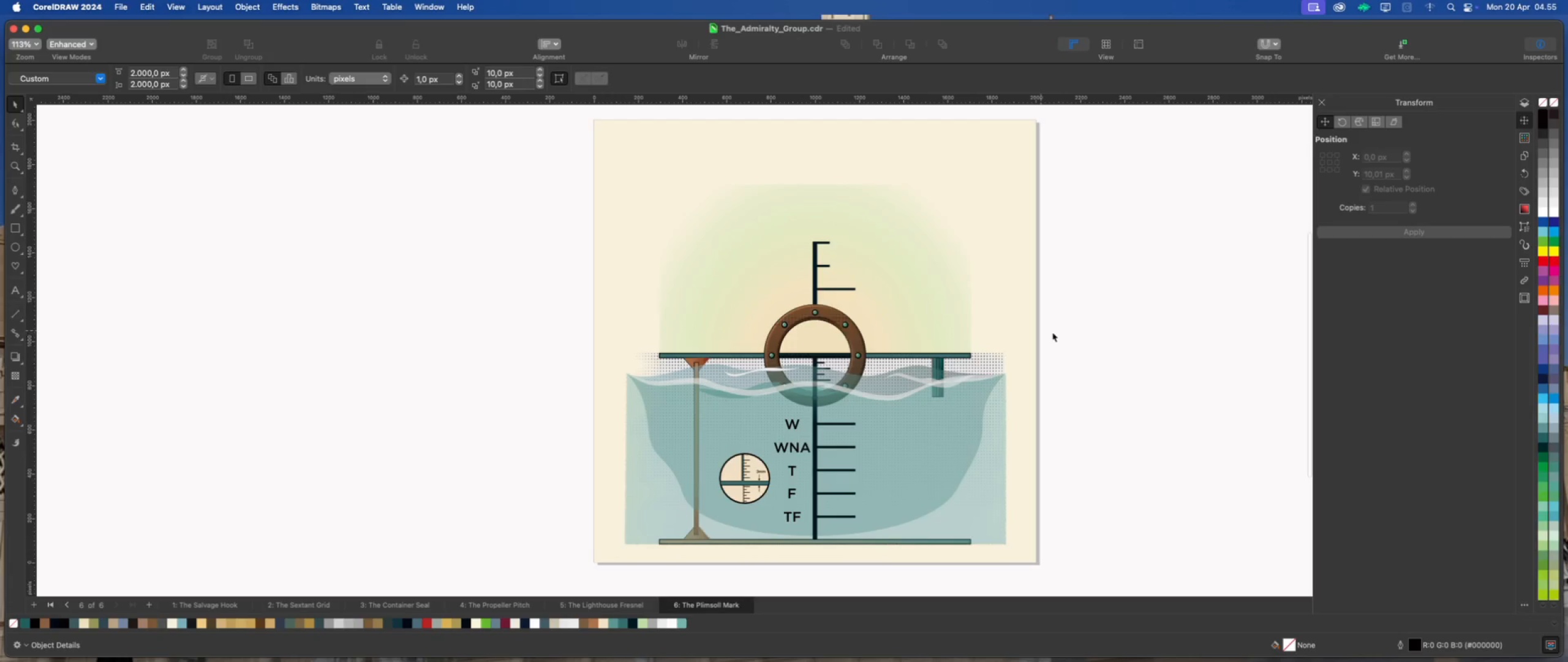 
left_click([1093, 338])
 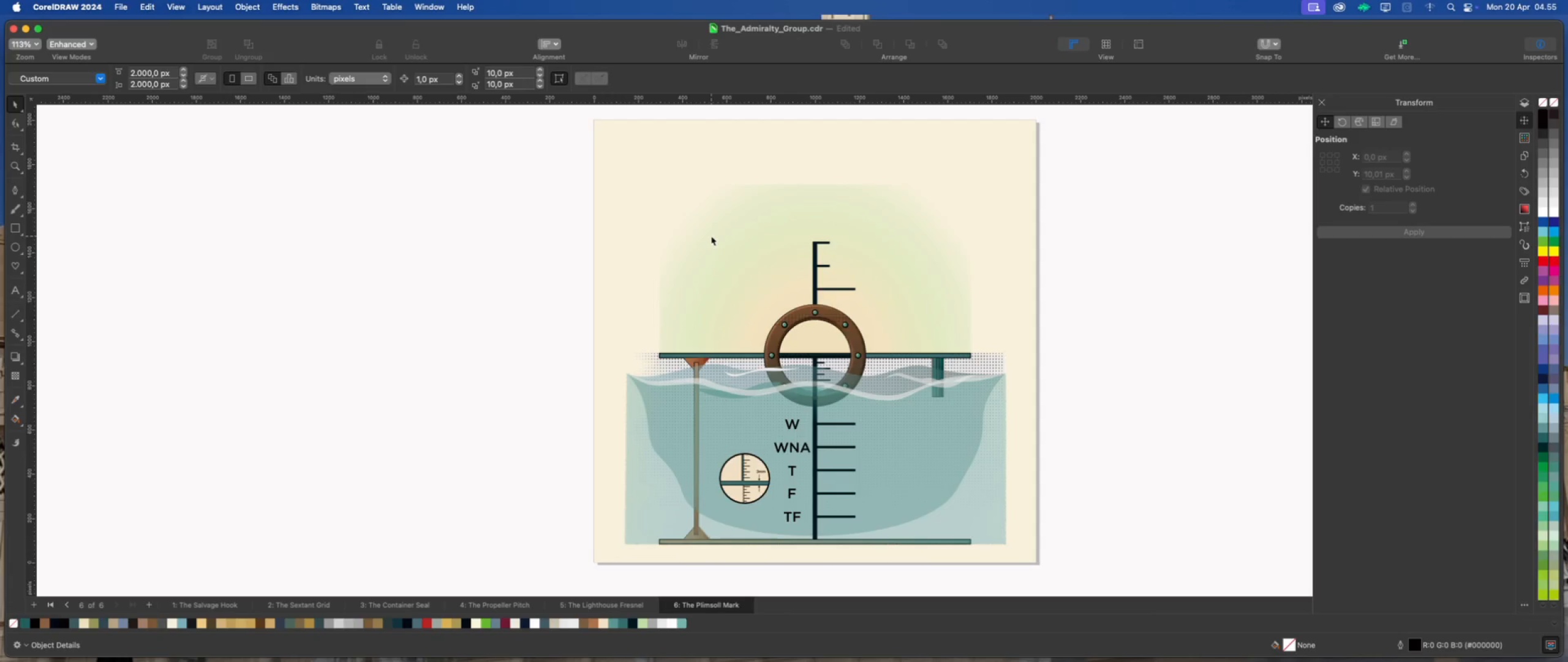 
left_click_drag(start_coordinate=[543, 158], to_coordinate=[1075, 554])
 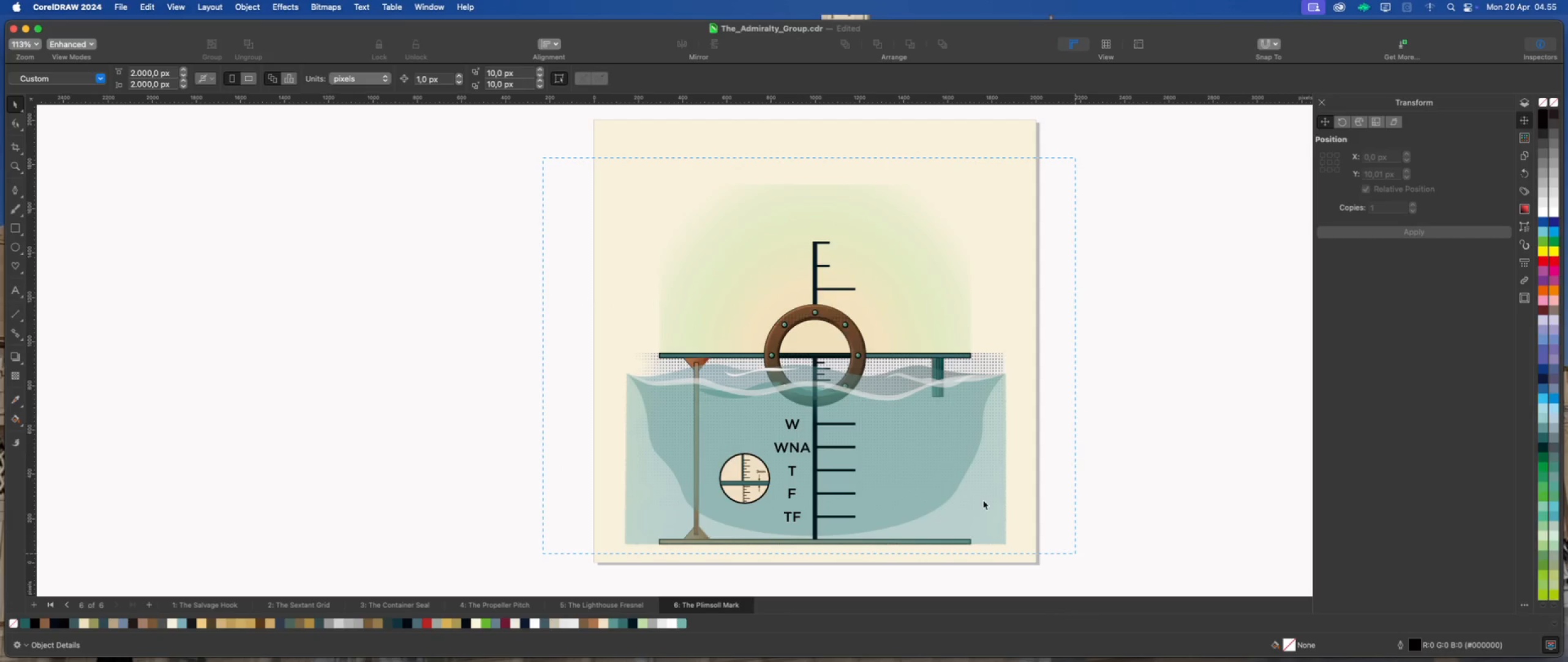 
mouse_move([959, 498])
 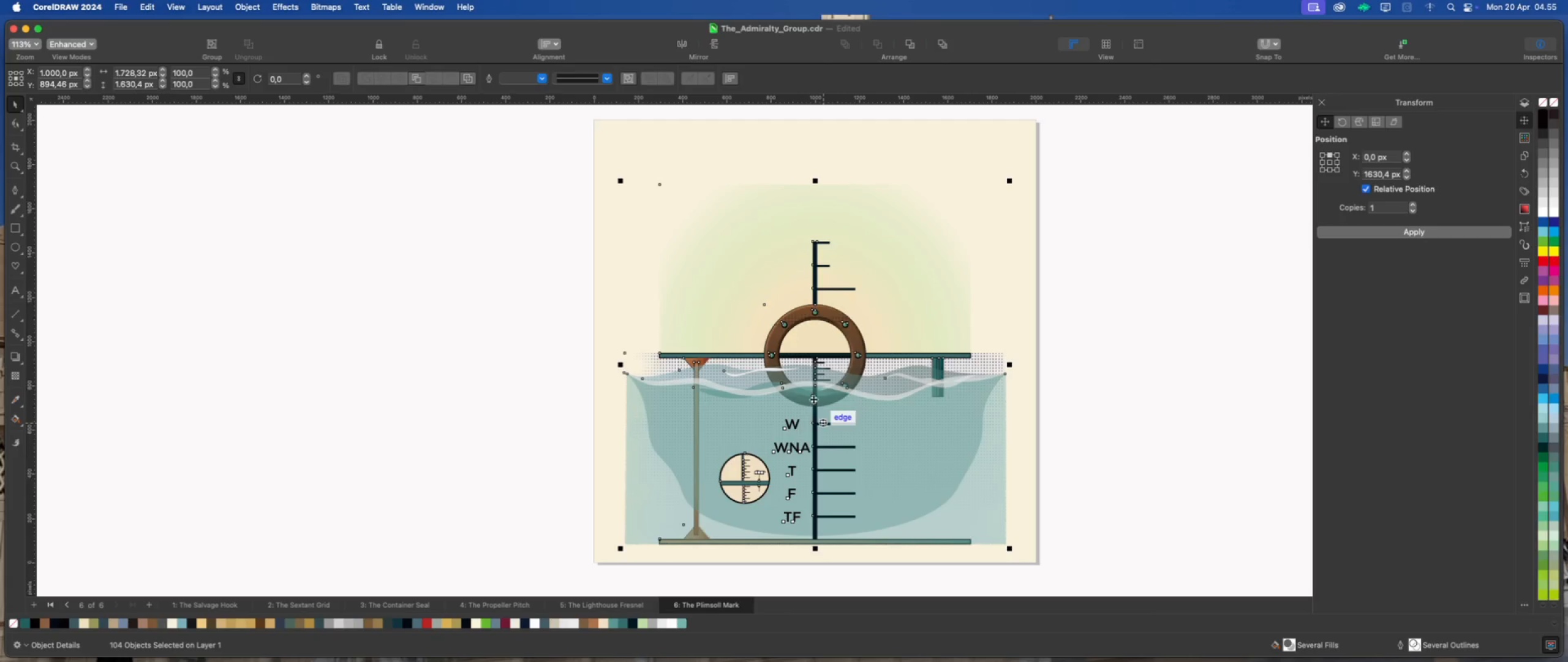 
left_click_drag(start_coordinate=[813, 395], to_coordinate=[815, 388])
 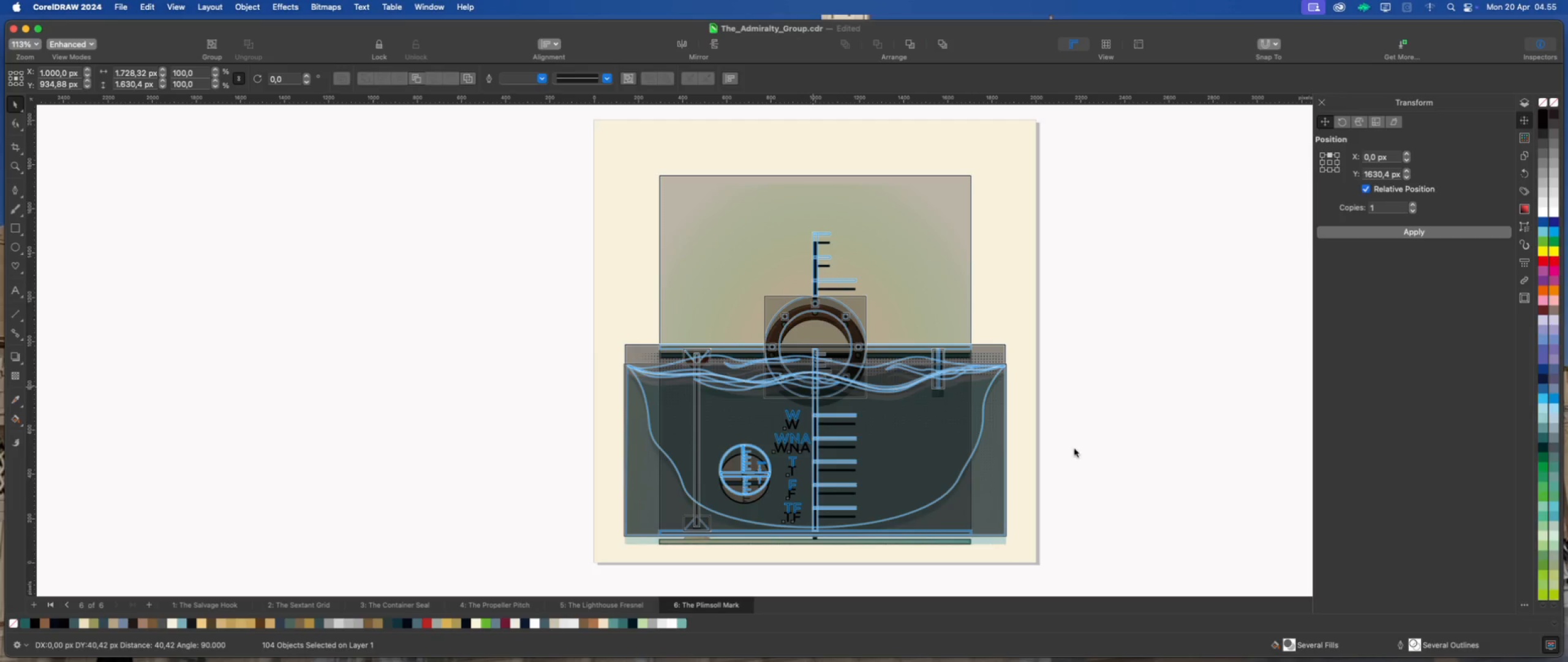 
hold_key(key=ShiftLeft, duration=1.24)
 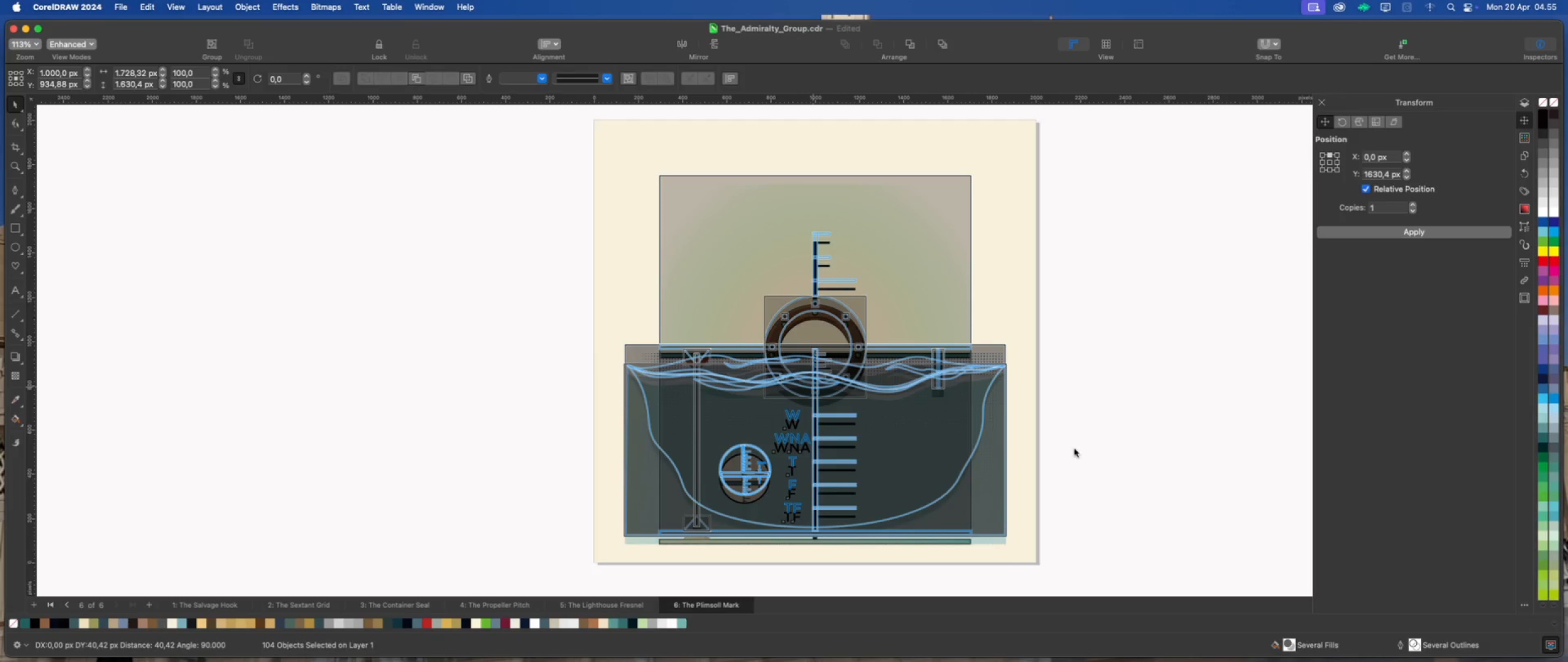 
left_click([1074, 449])
 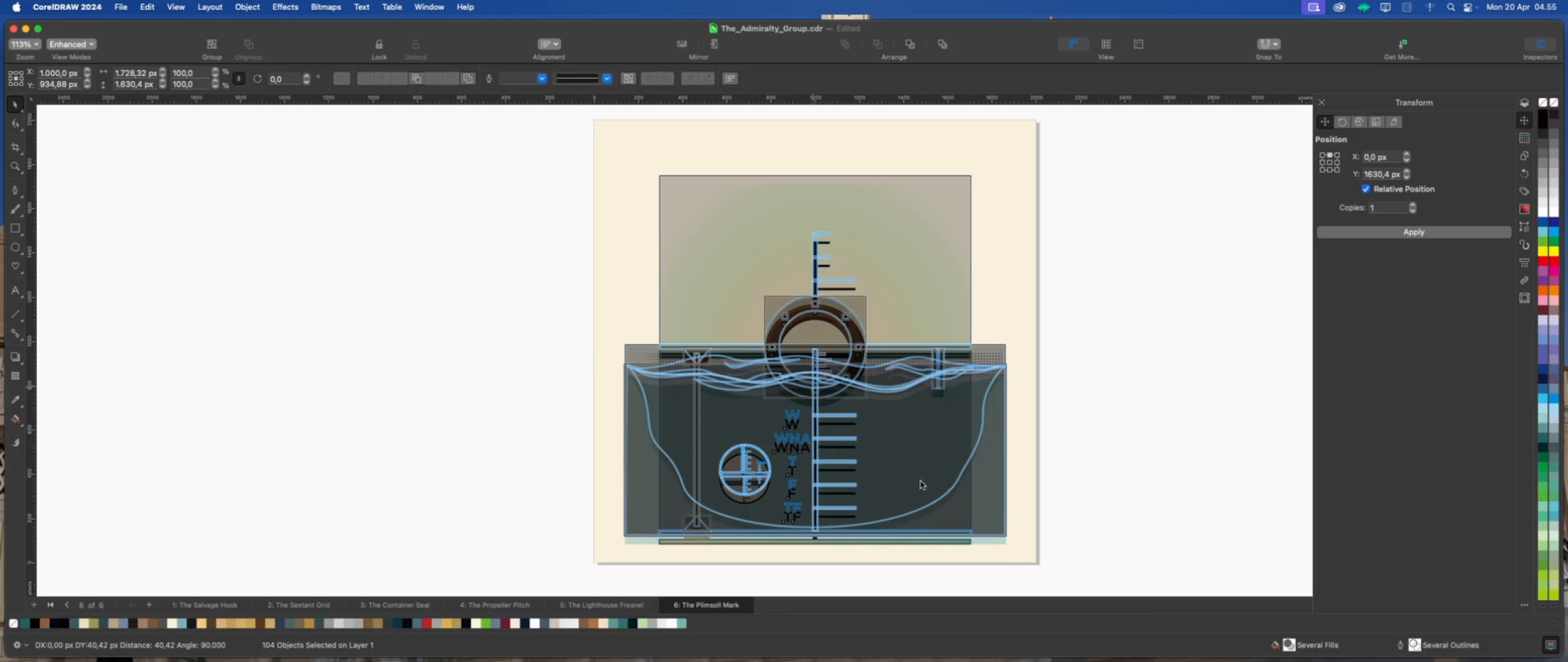 
scroll: coordinate [902, 484], scroll_direction: down, amount: 2.0
 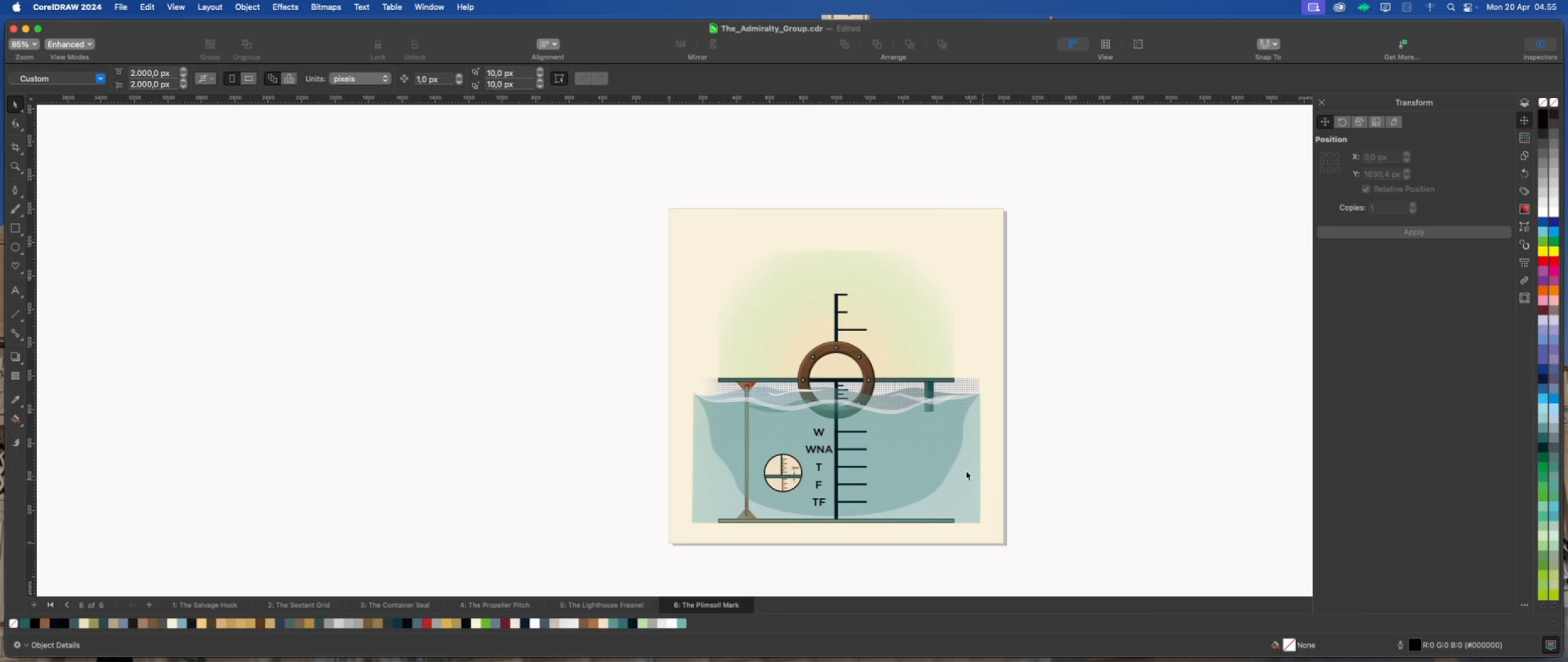 
left_click_drag(start_coordinate=[638, 186], to_coordinate=[1033, 557])
 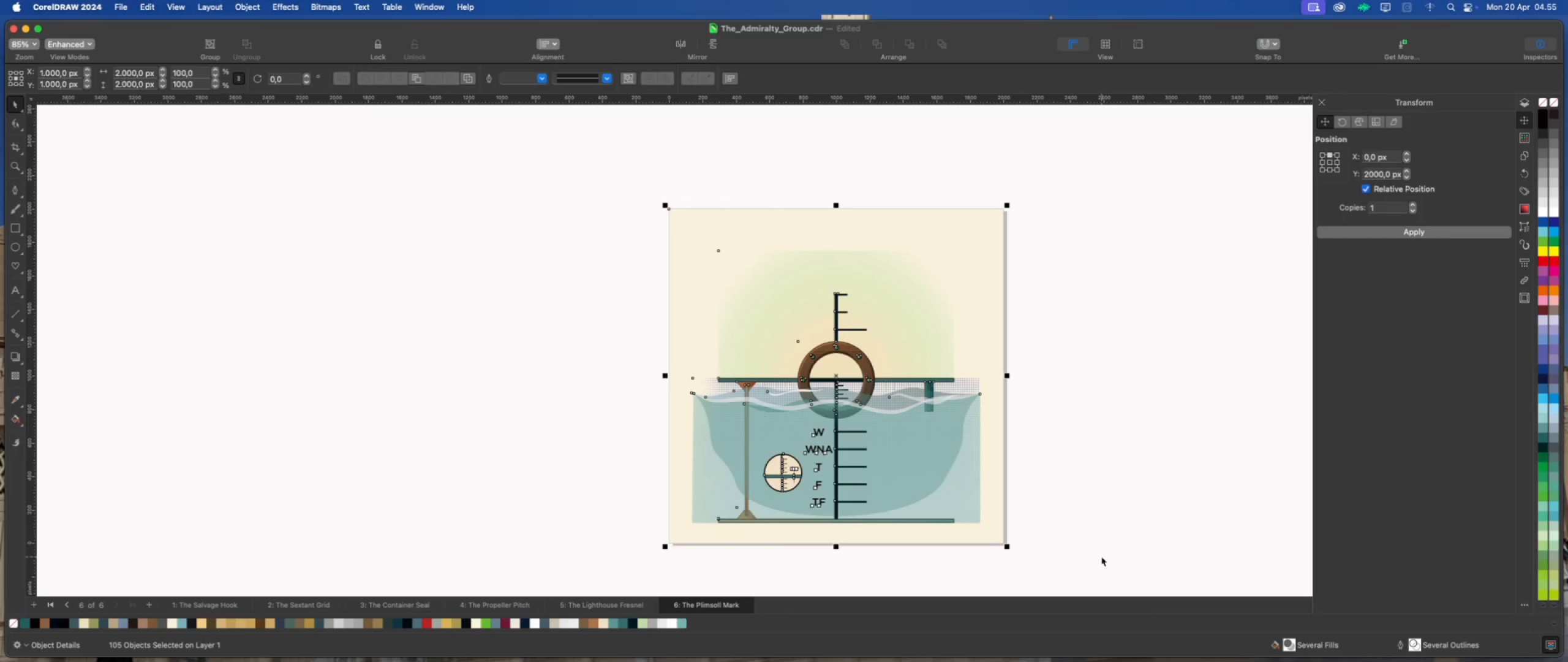 
key(Meta+E)
 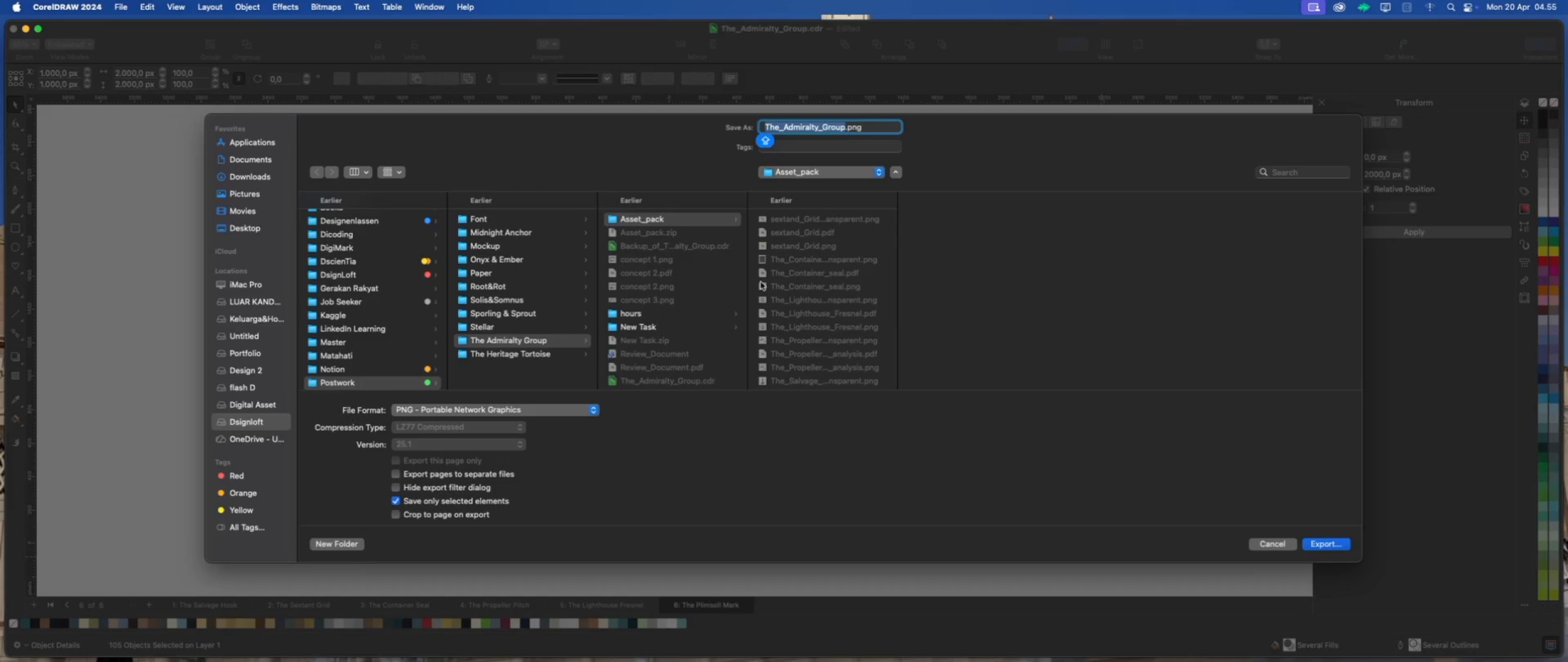 
wait(9.62)
 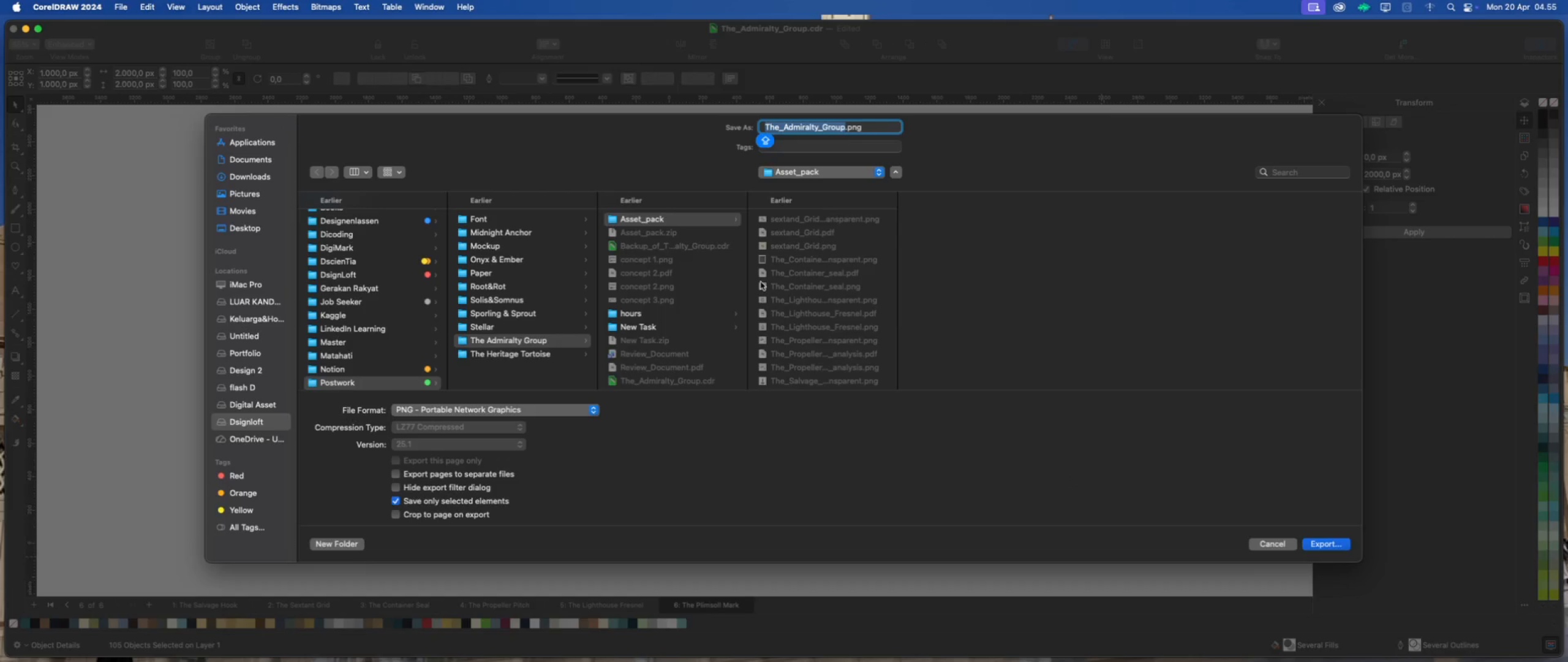 
key(ArrowRight)
 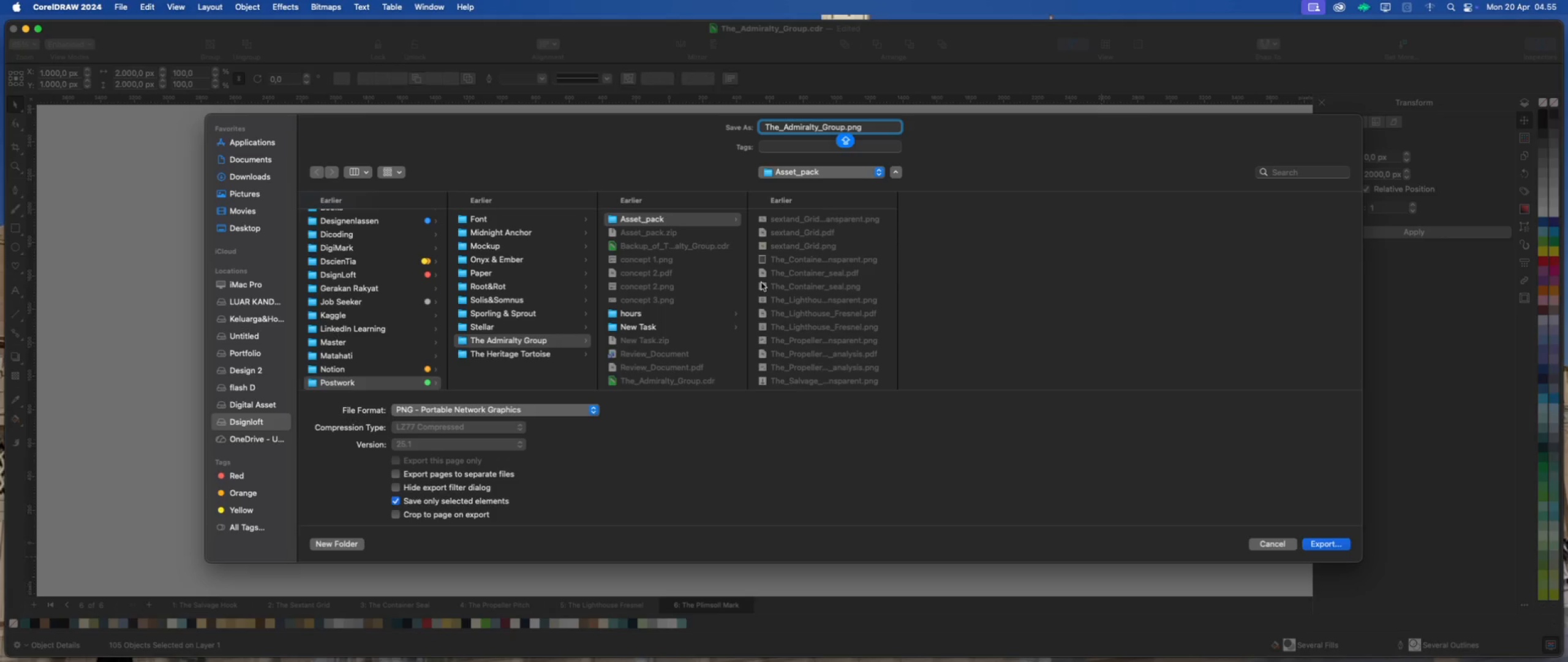 
key(Backspace)
key(Backspace)
key(Backspace)
key(Backspace)
key(Backspace)
key(Backspace)
key(Backspace)
key(Backspace)
key(Backspace)
key(Backspace)
key(Backspace)
key(Backspace)
key(Backspace)
key(Backspace)
key(Backspace)
type(pLIMSOLL )
key(Backspace)
key(Backspace)
key(Backspace)
key(Backspace)
key(Backspace)
key(Backspace)
key(Backspace)
key(Backspace)
type(limsoll_Mark)
 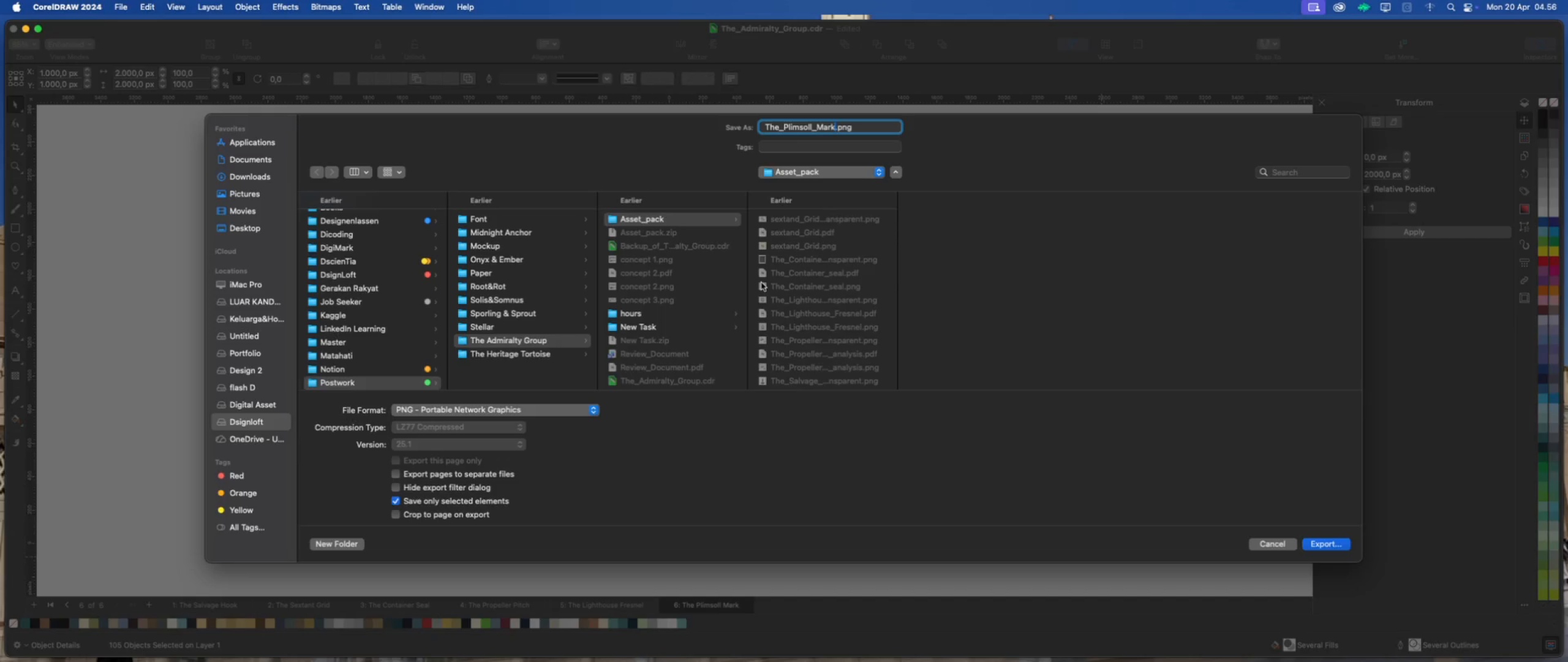 